 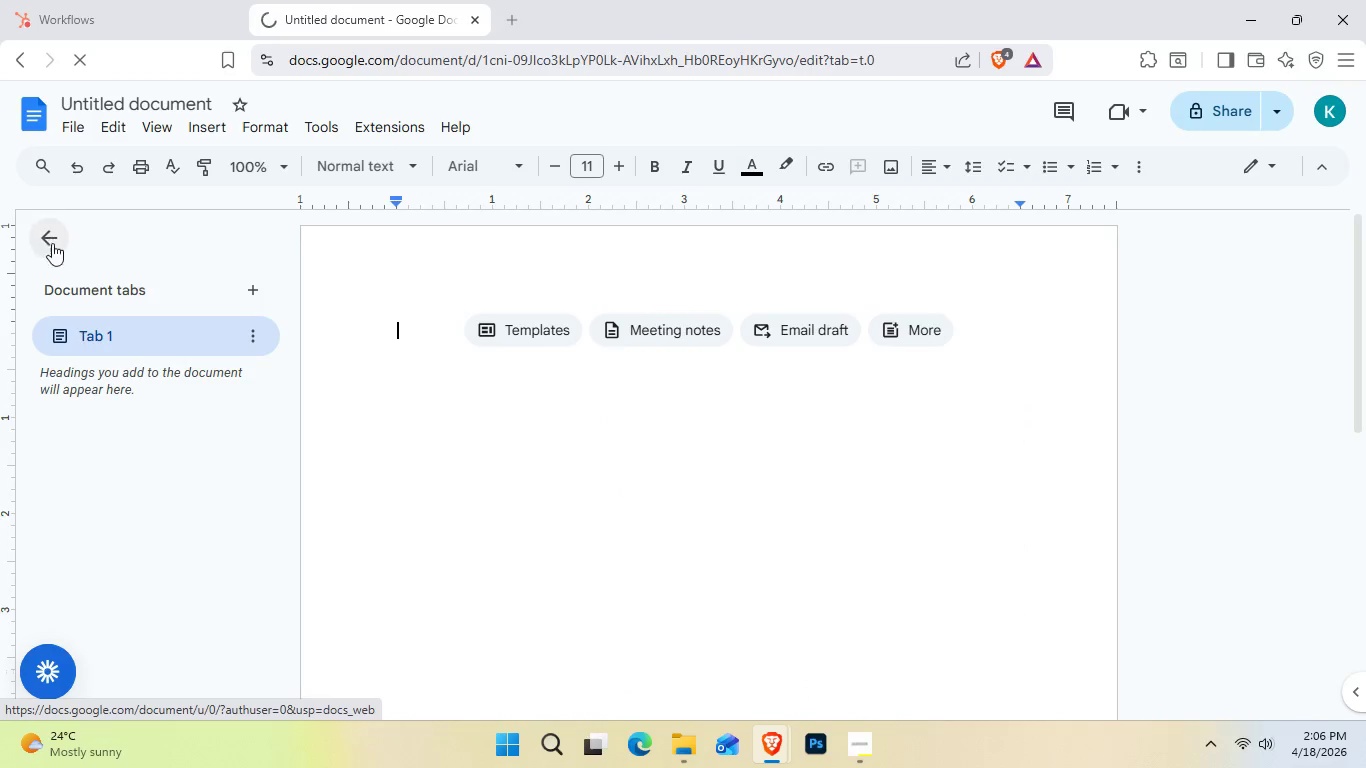 
left_click([49, 105])
 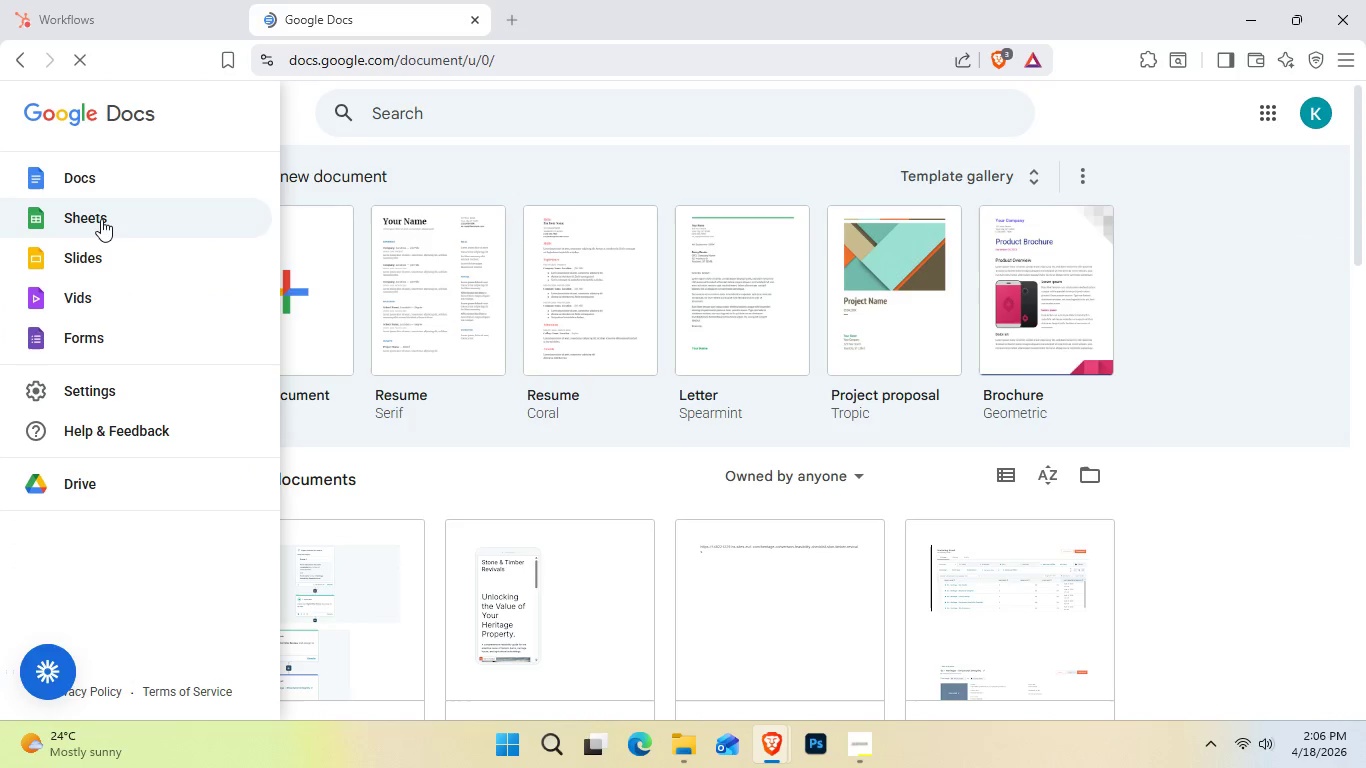 
left_click([101, 219])
 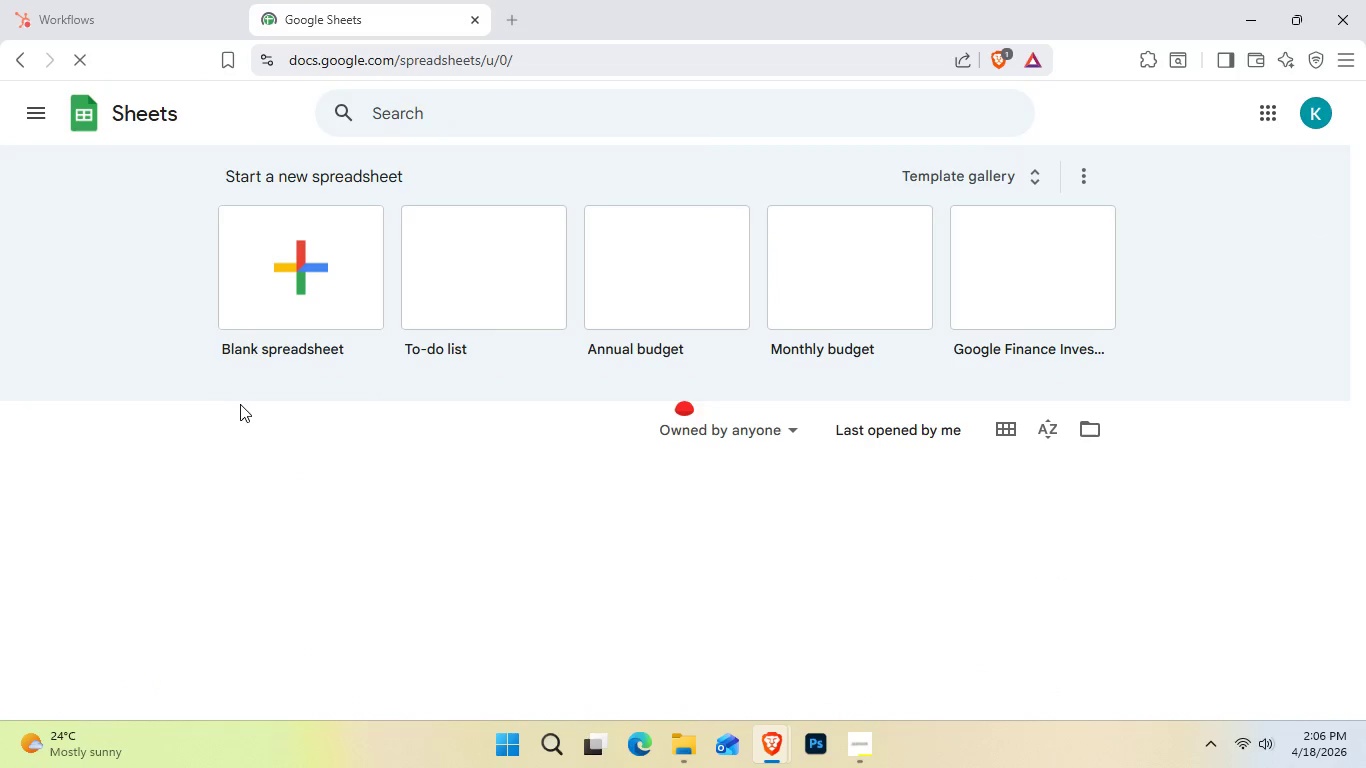 
left_click([283, 321])
 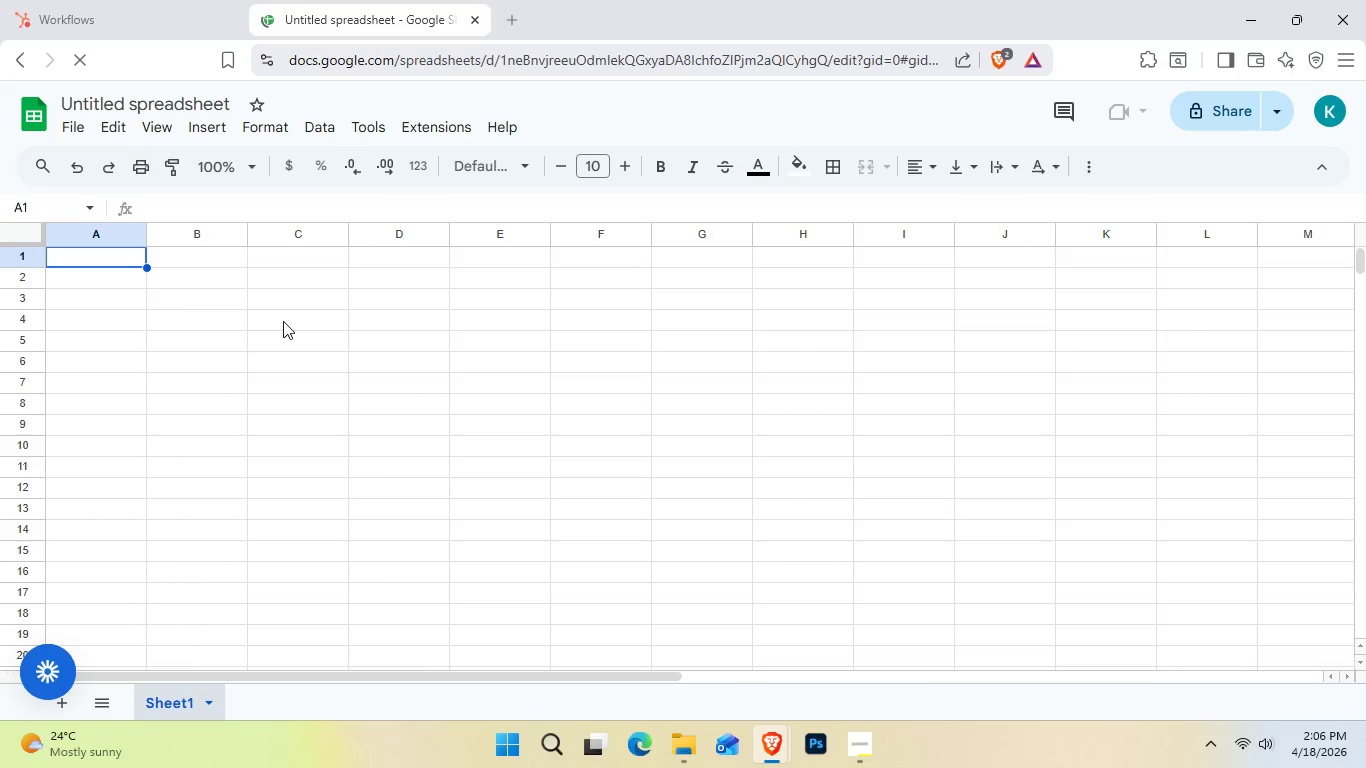 
wait(10.89)
 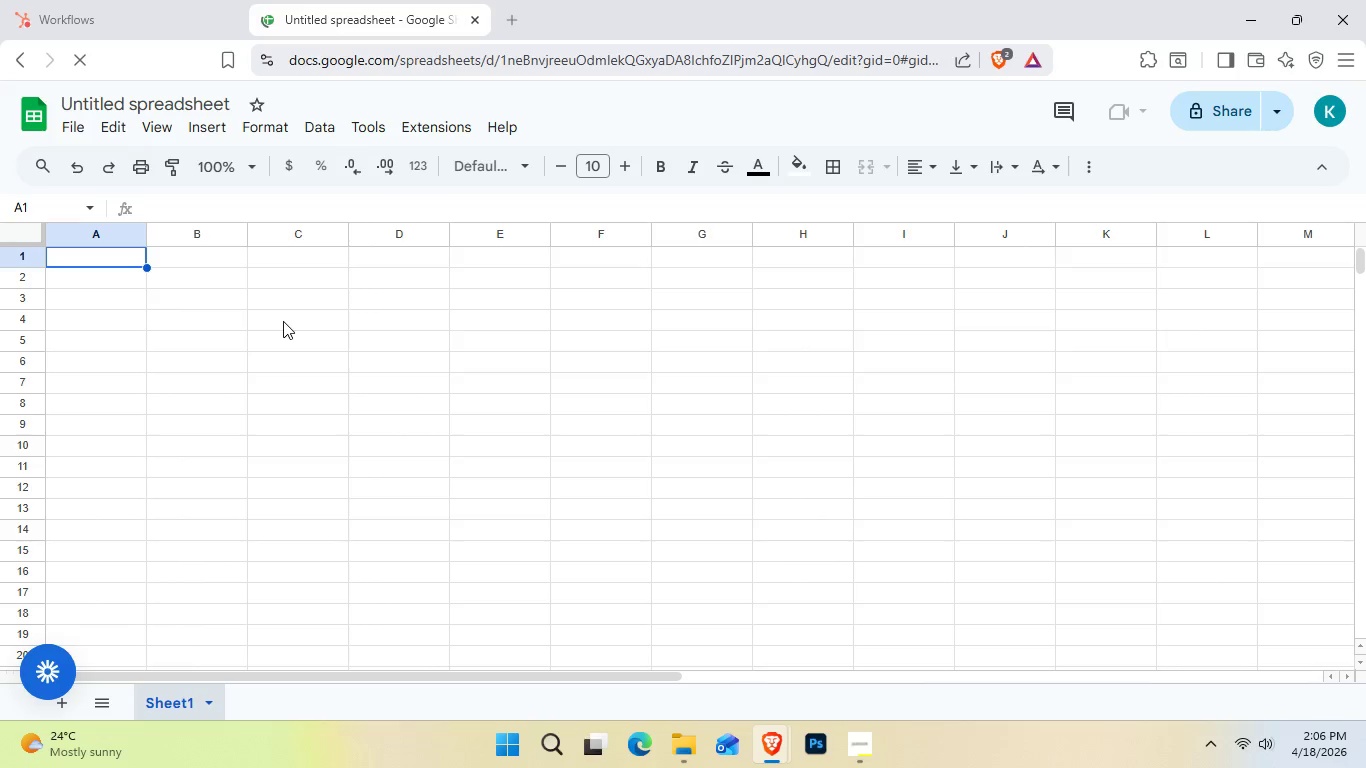 
double_click([118, 262])
 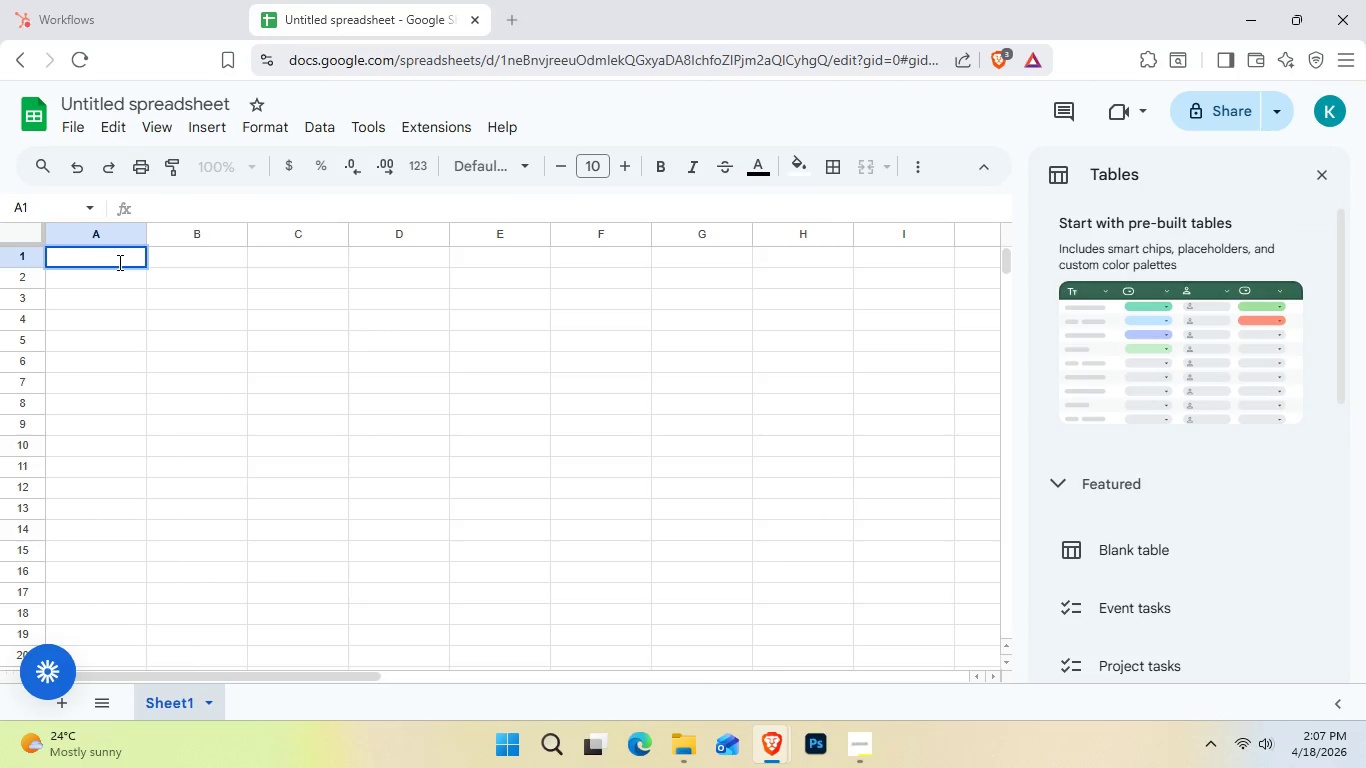 
wait(6.92)
 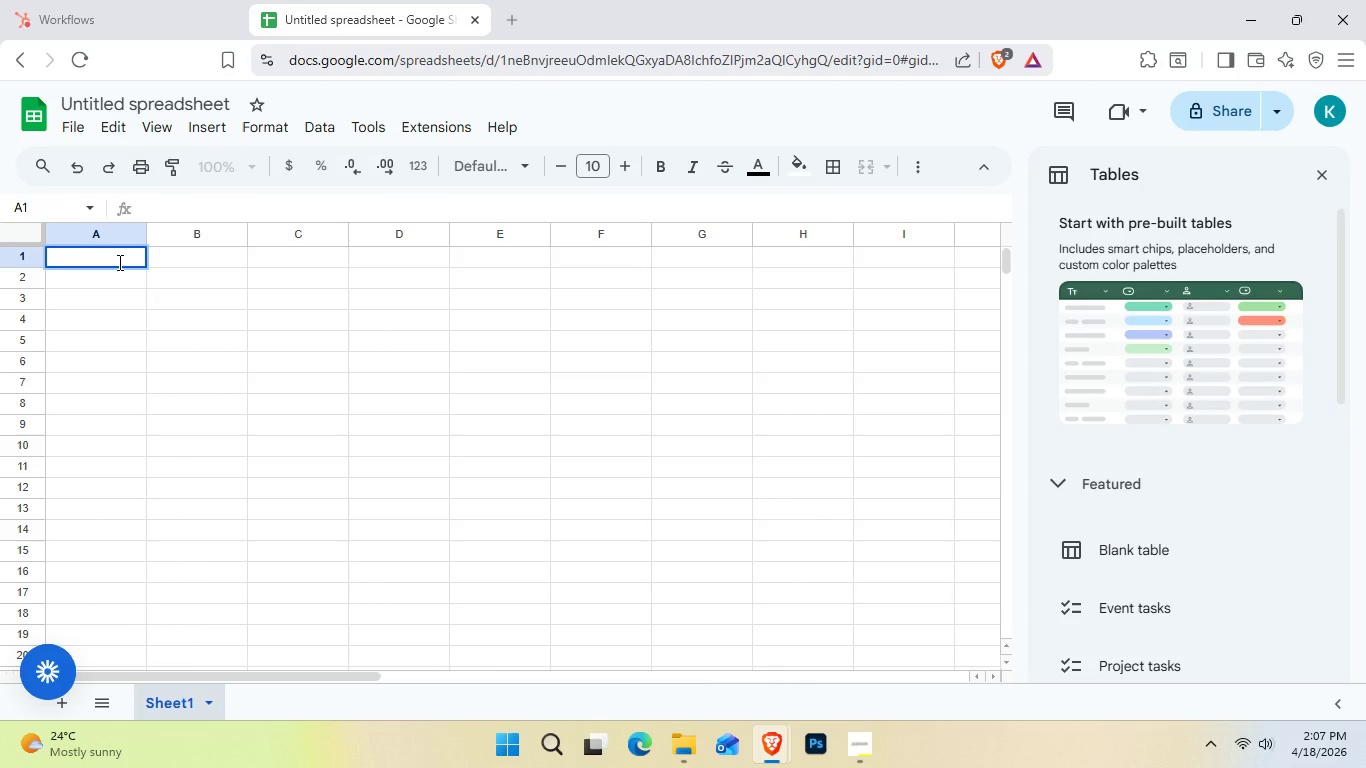 
type(Fi)
 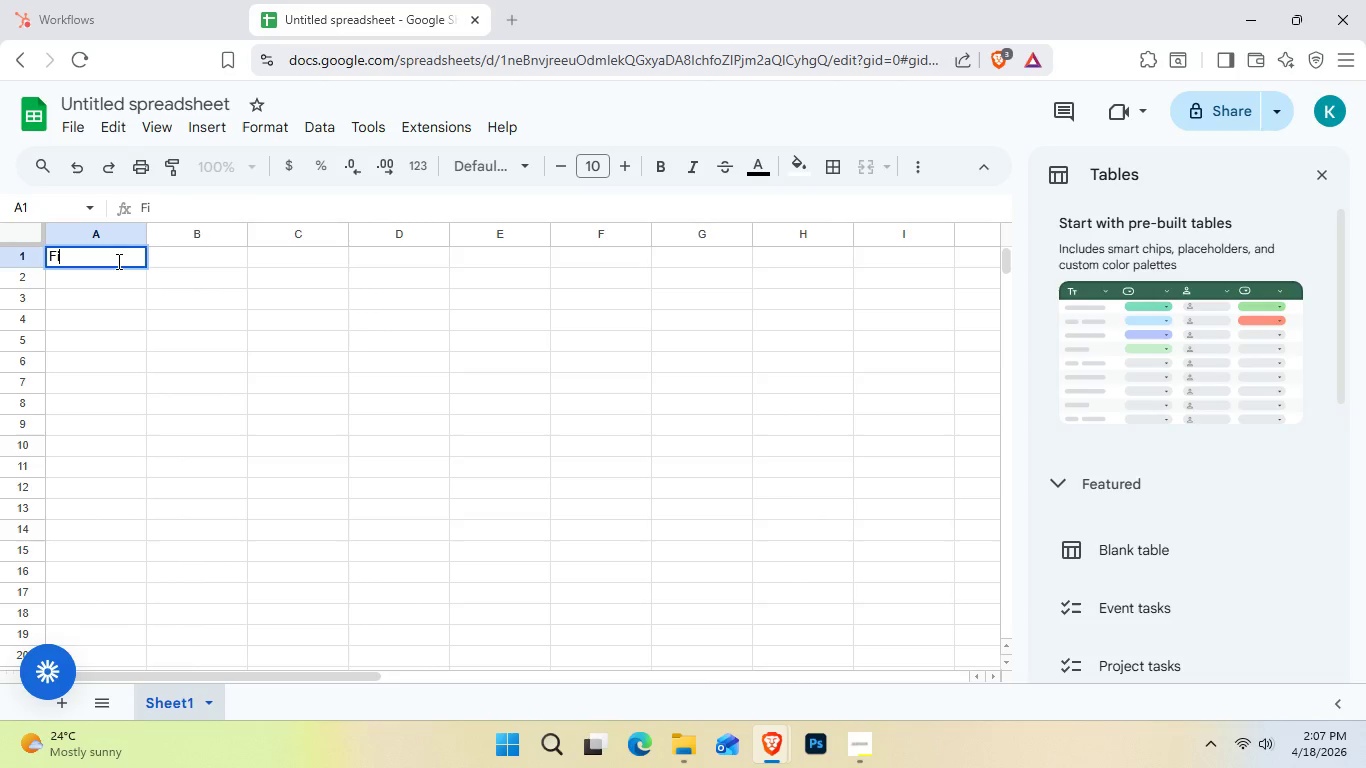 
type(rst)
 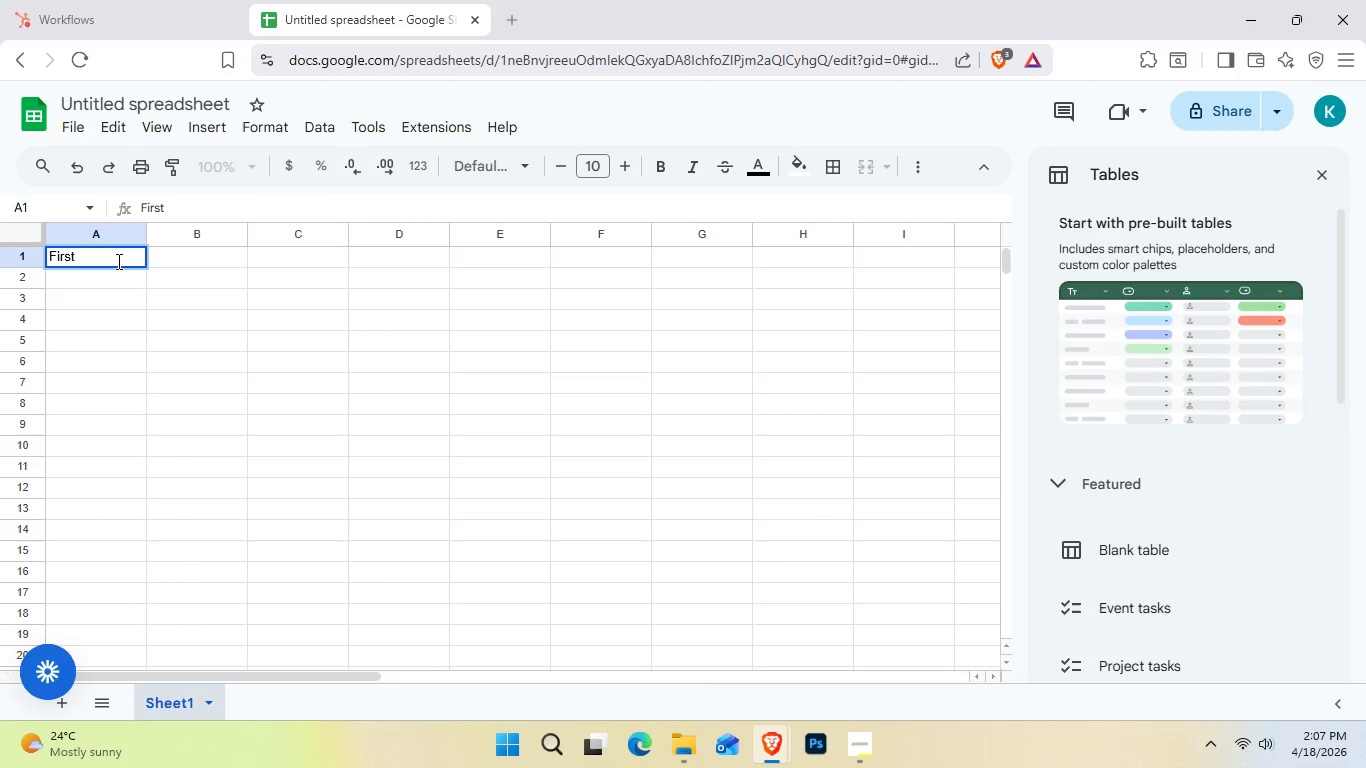 
key(Space)
 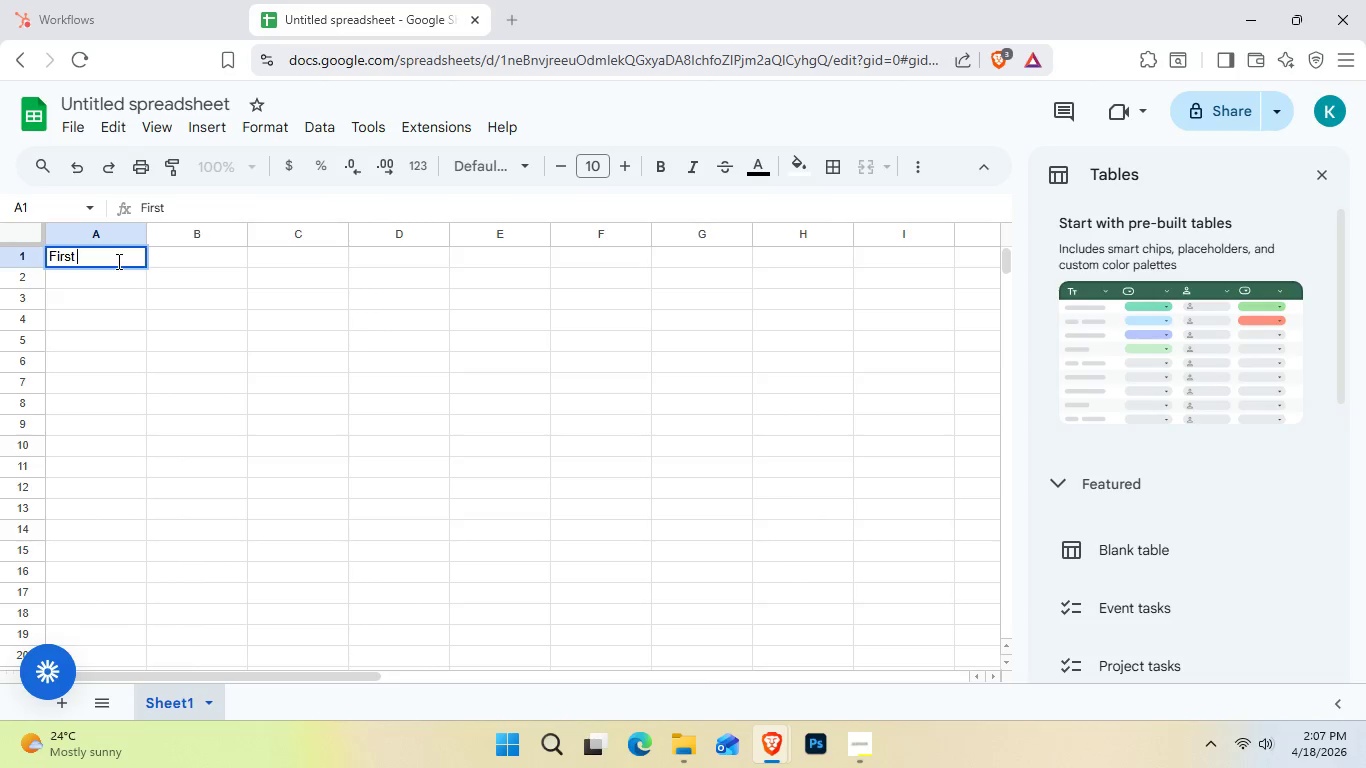 
key(Shift+N)
 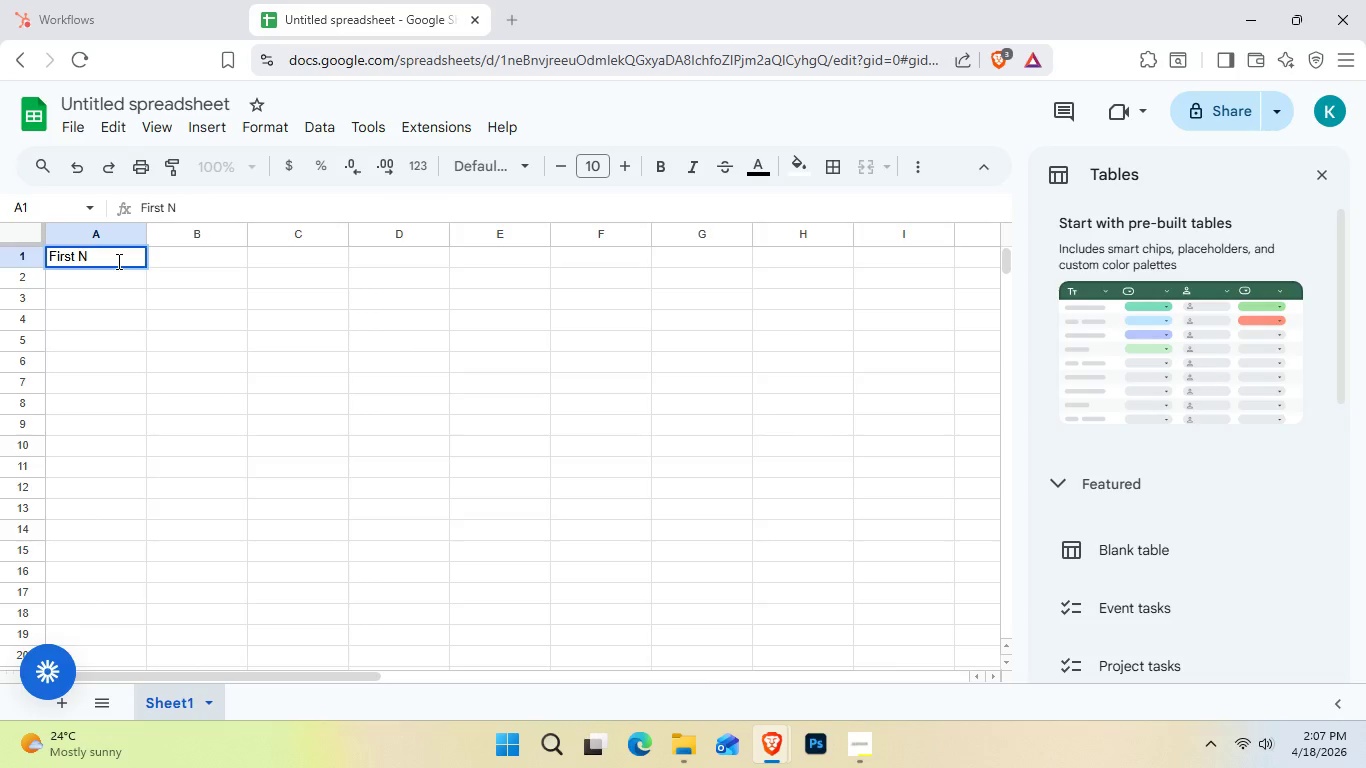 
hold_key(key=A, duration=0.34)
 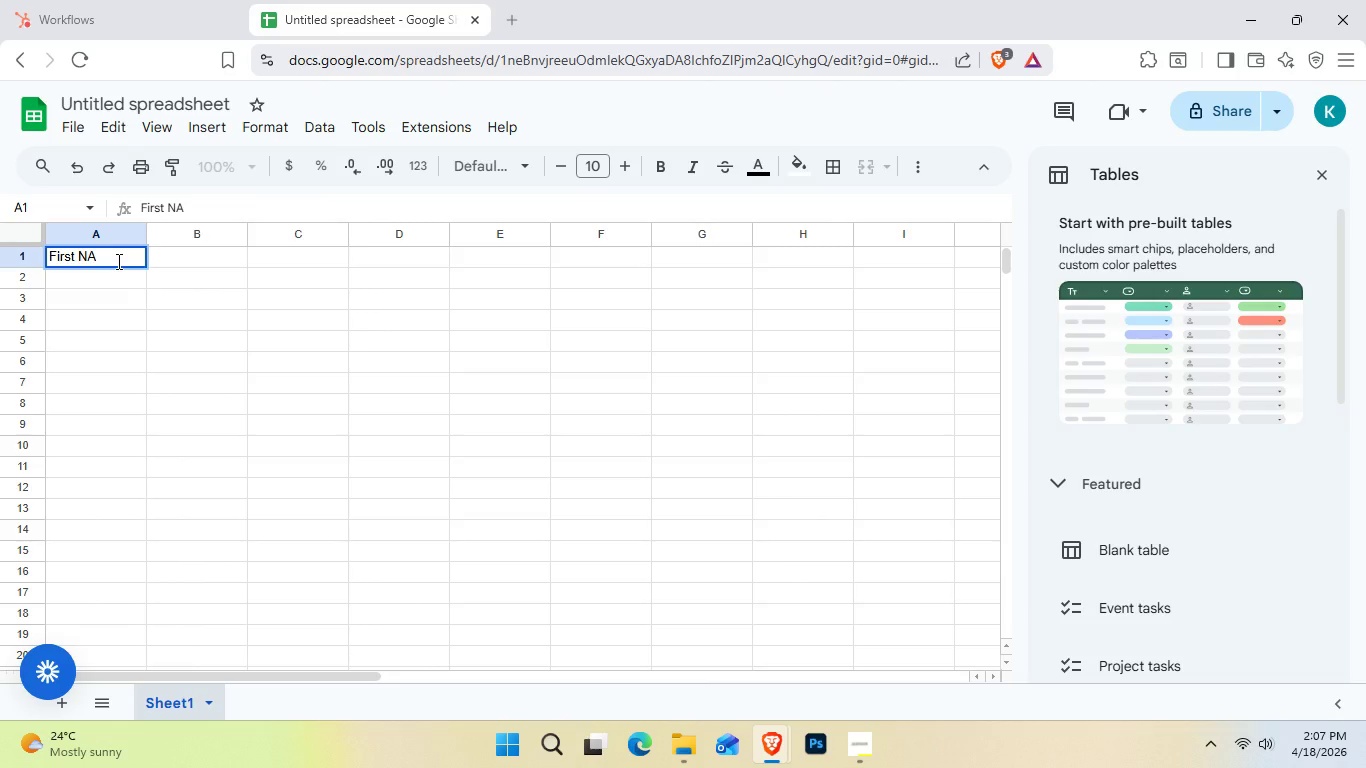 
type(ME)
key(Backspace)
key(Backspace)
key(Backspace)
key(Backspace)
type(Name)
key(Tab)
 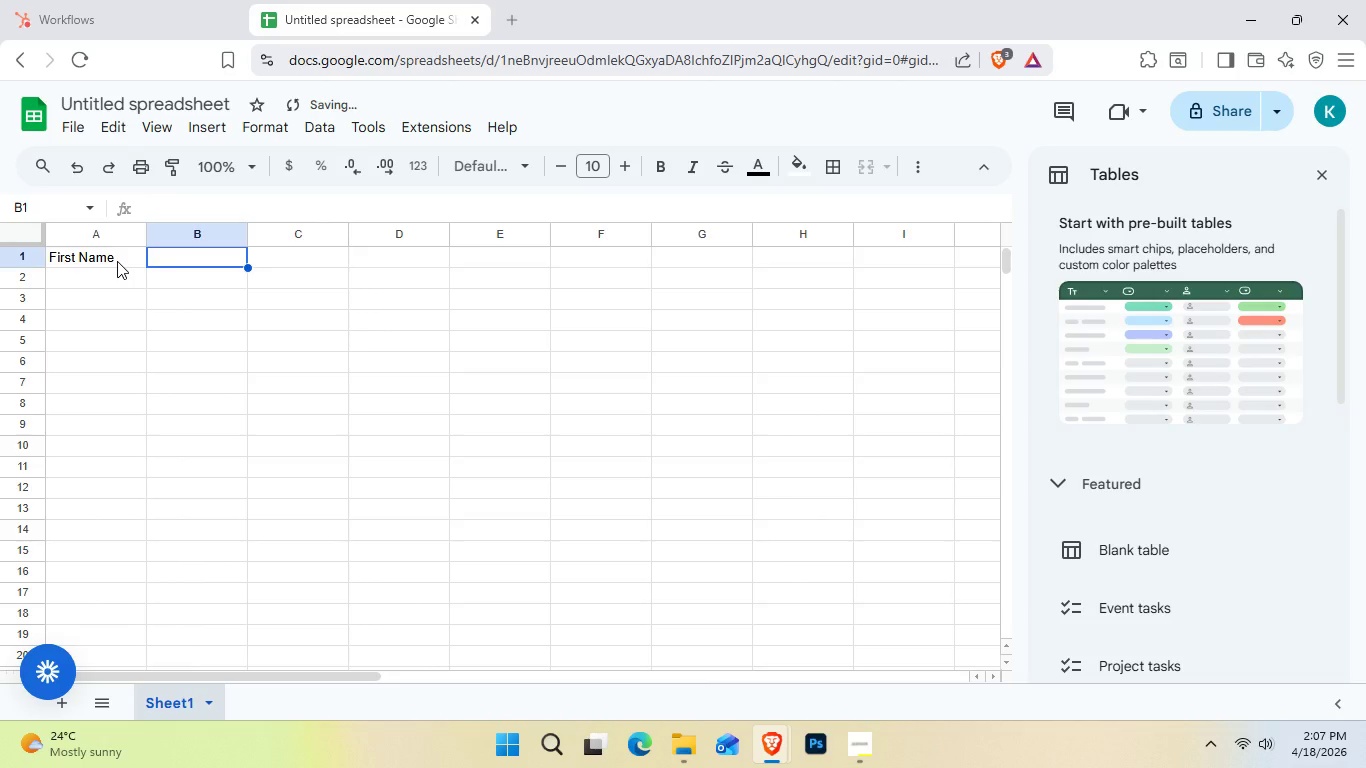 
key(Enter)
 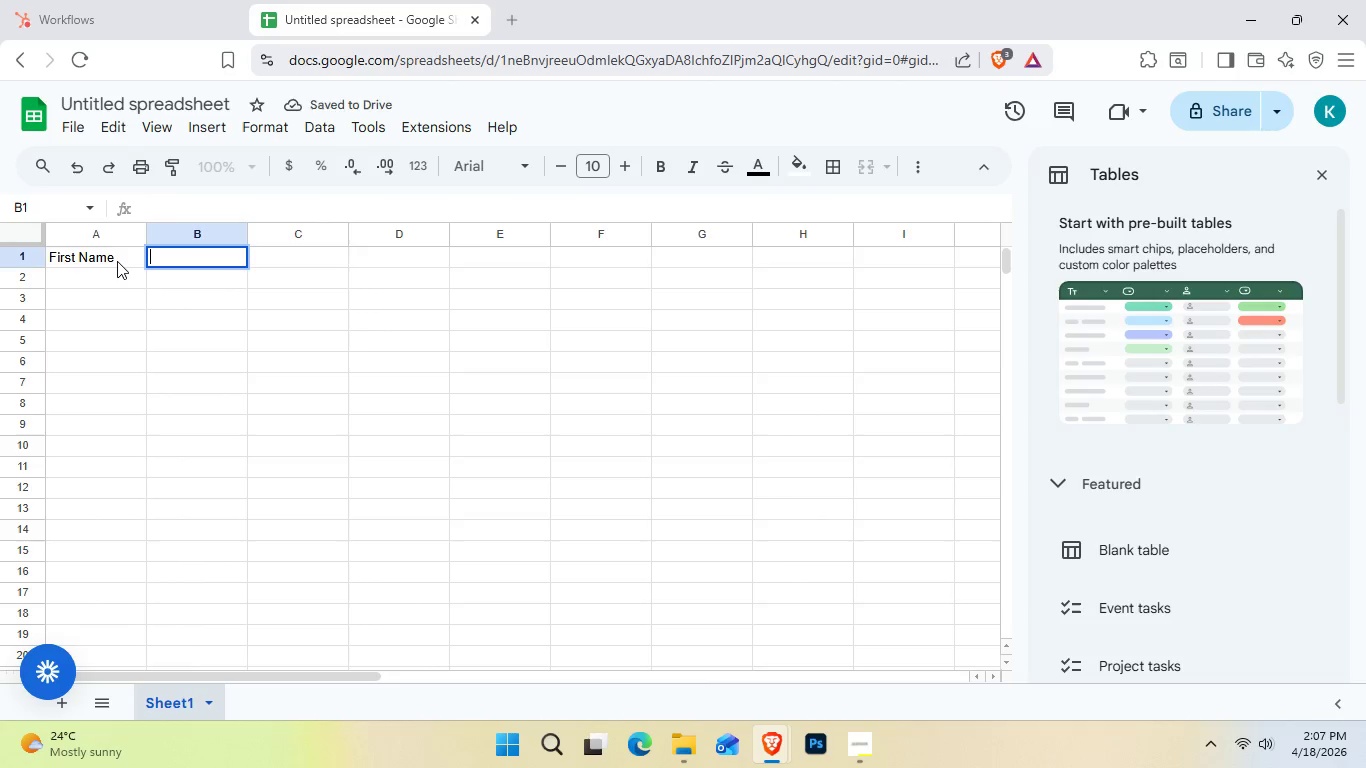 
type(LA)
key(Backspace)
type(t Nm)
 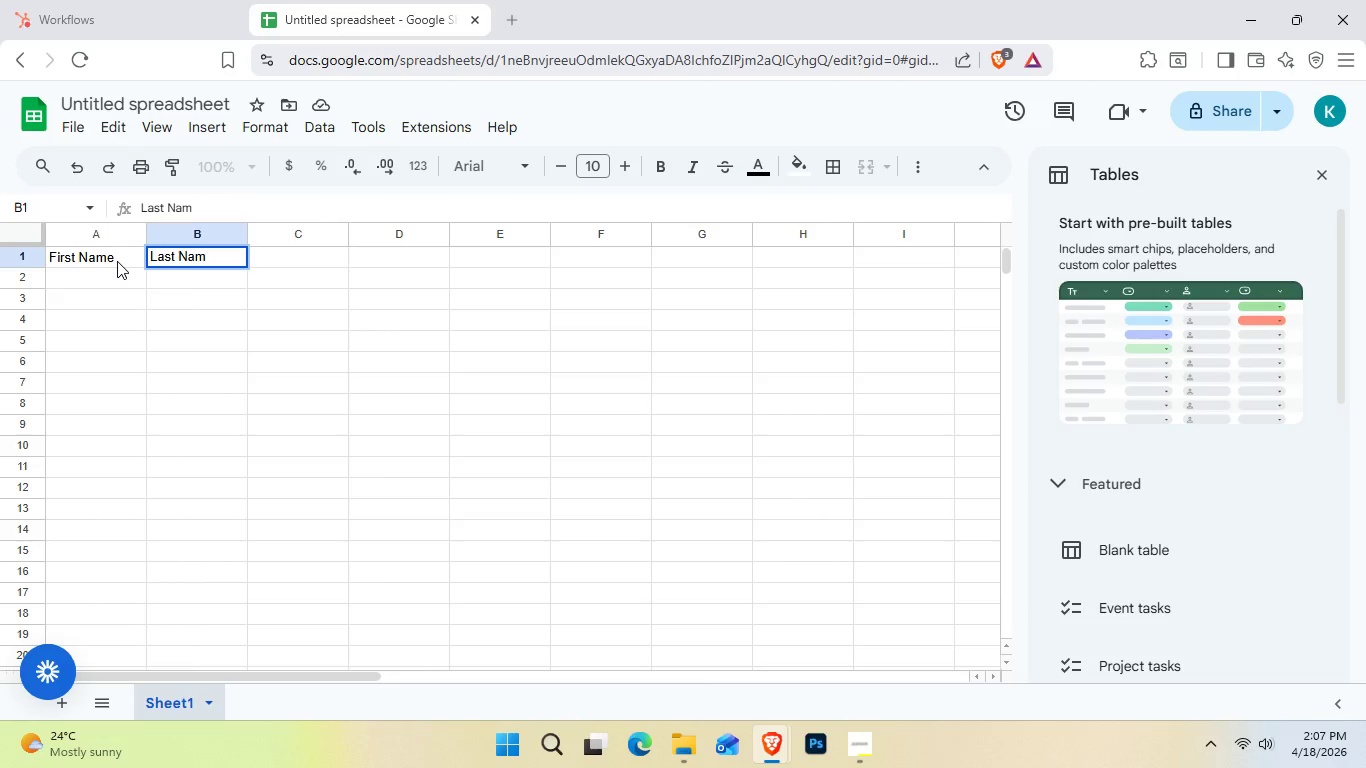 
 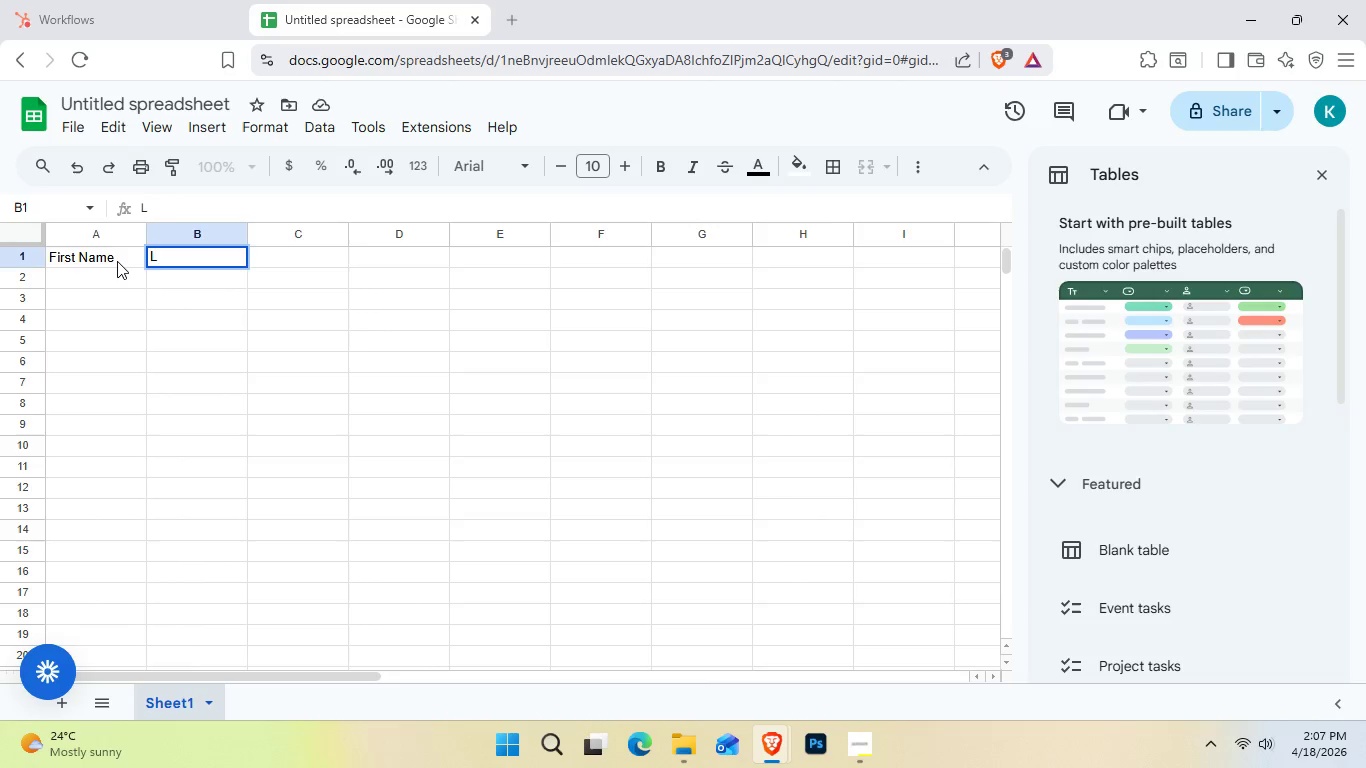 
hold_key(key=S, duration=0.39)
 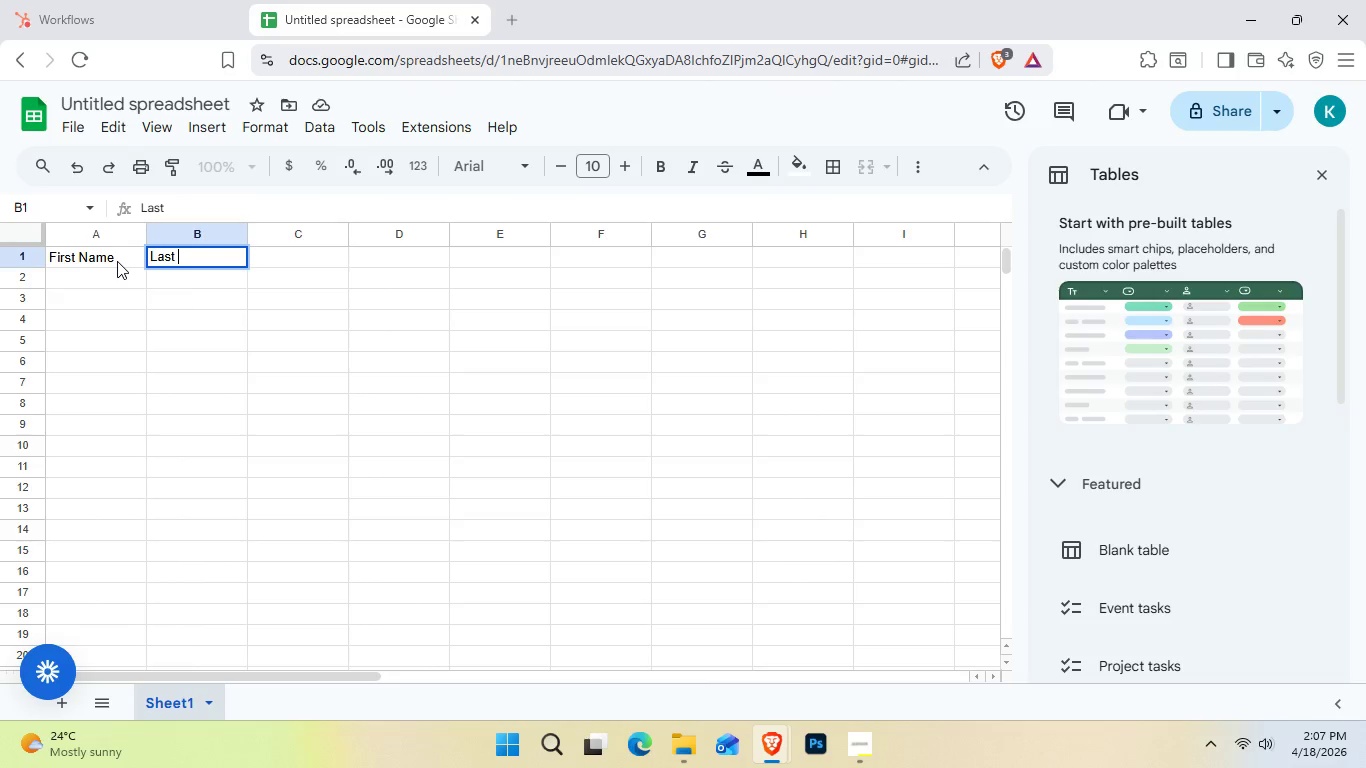 
hold_key(key=E, duration=0.42)
 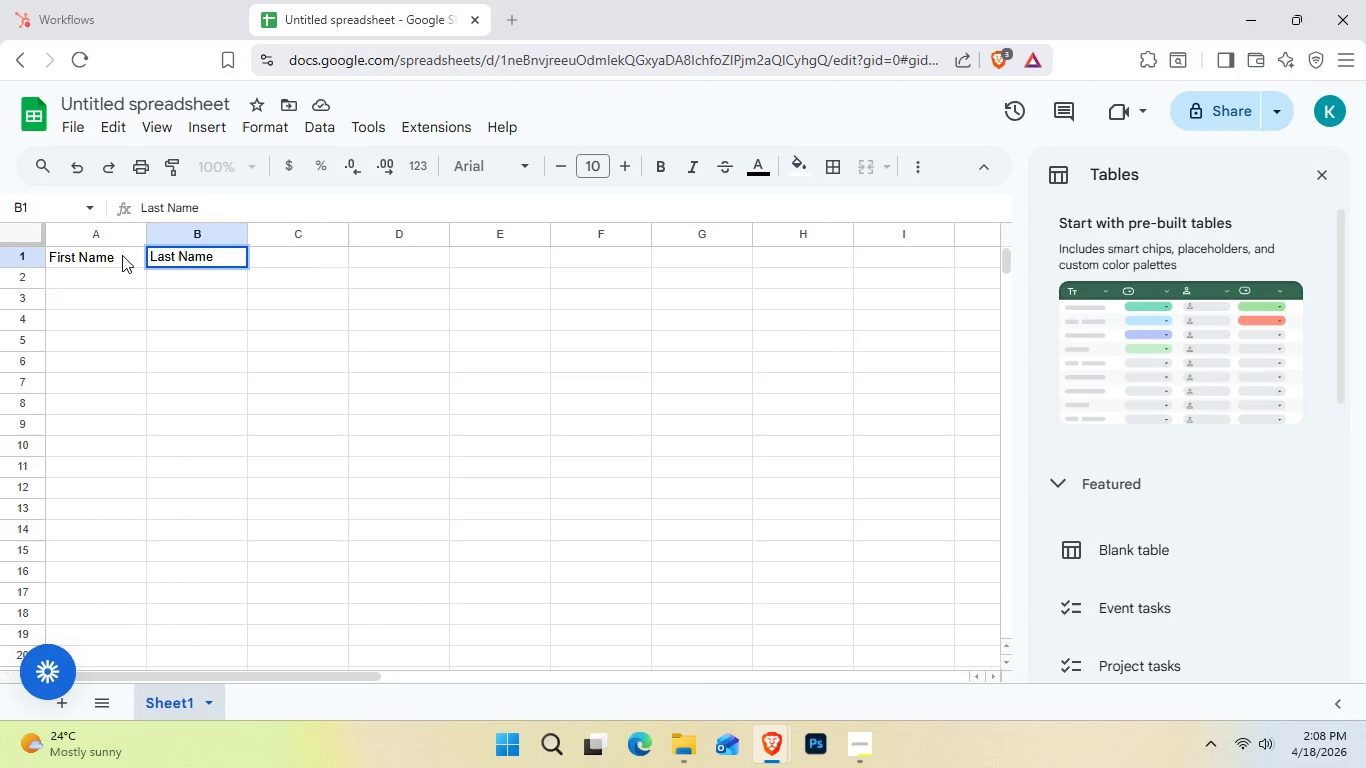 
wait(7.25)
 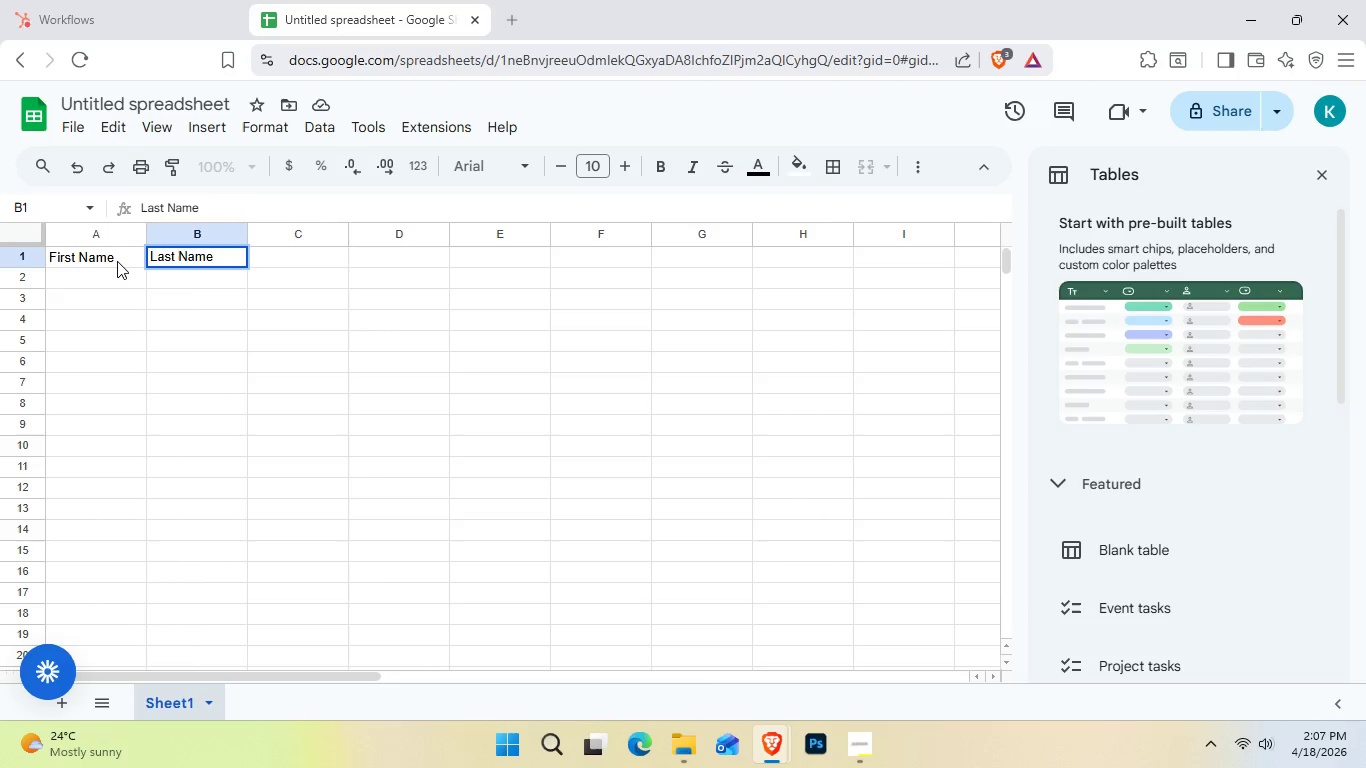 
double_click([323, 263])
 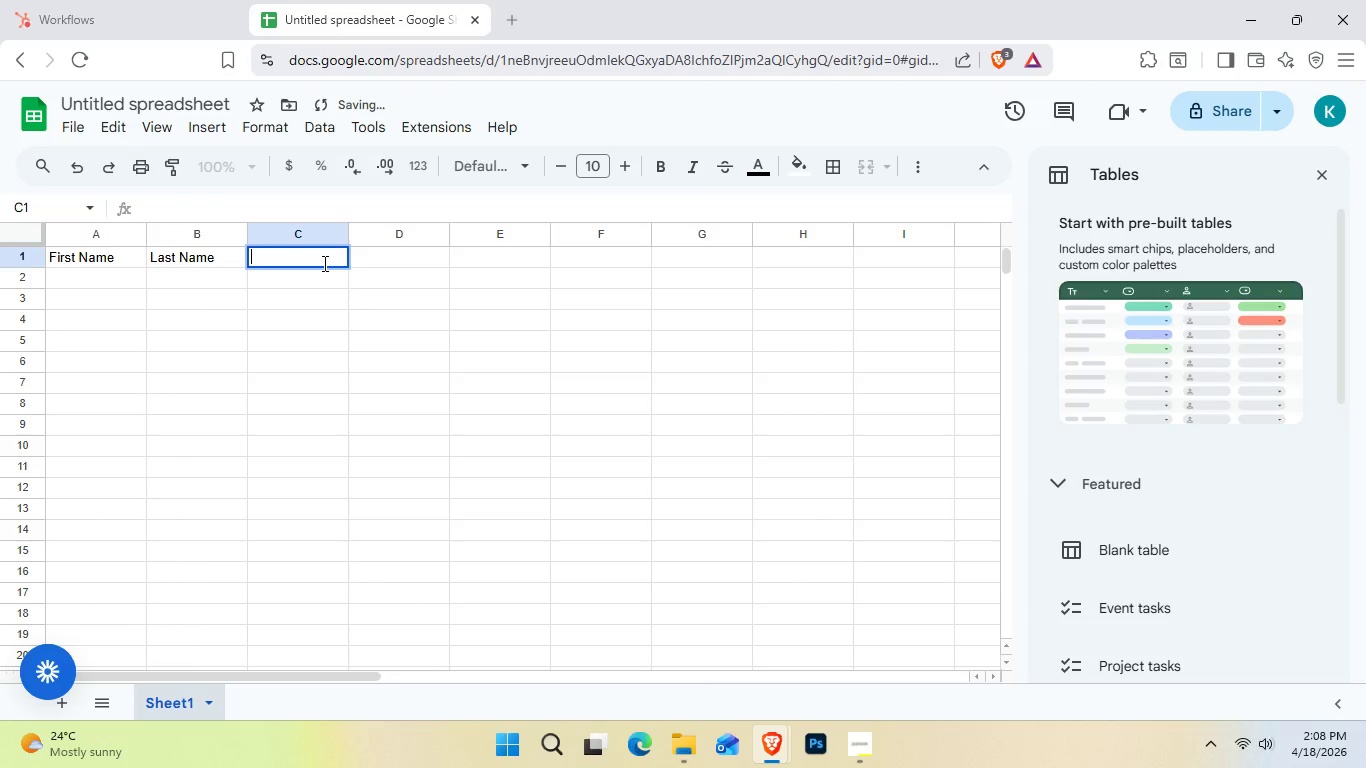 
type(Eami)
key(Backspace)
key(Backspace)
key(Backspace)
 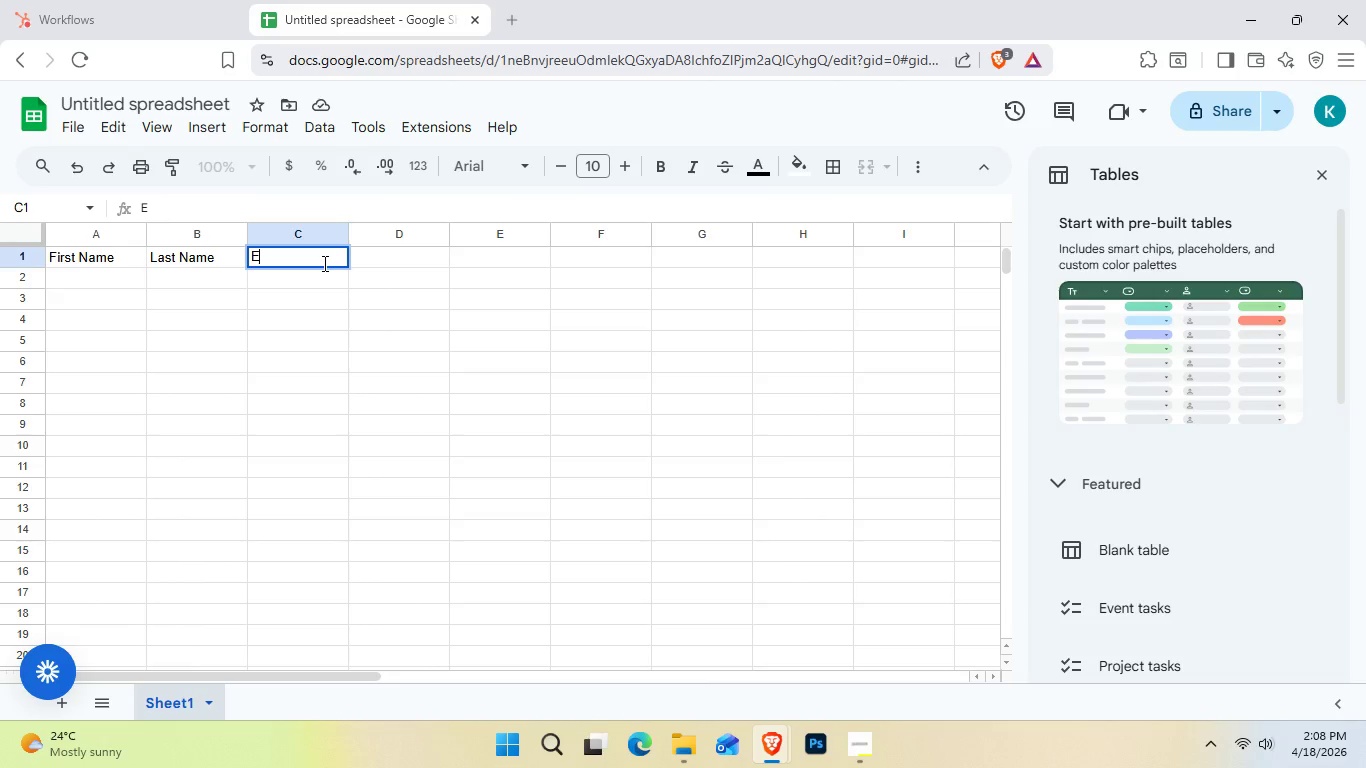 
type(mail)
 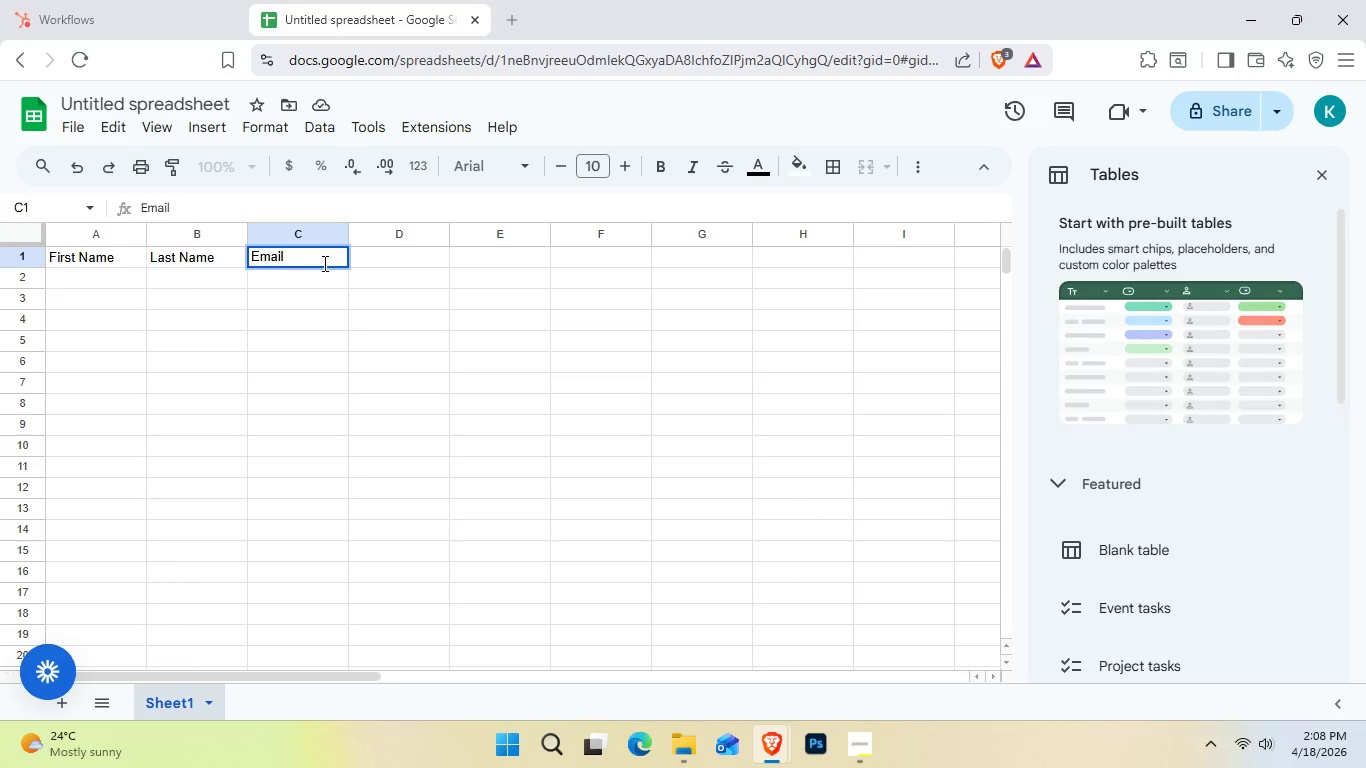 
wait(5.22)
 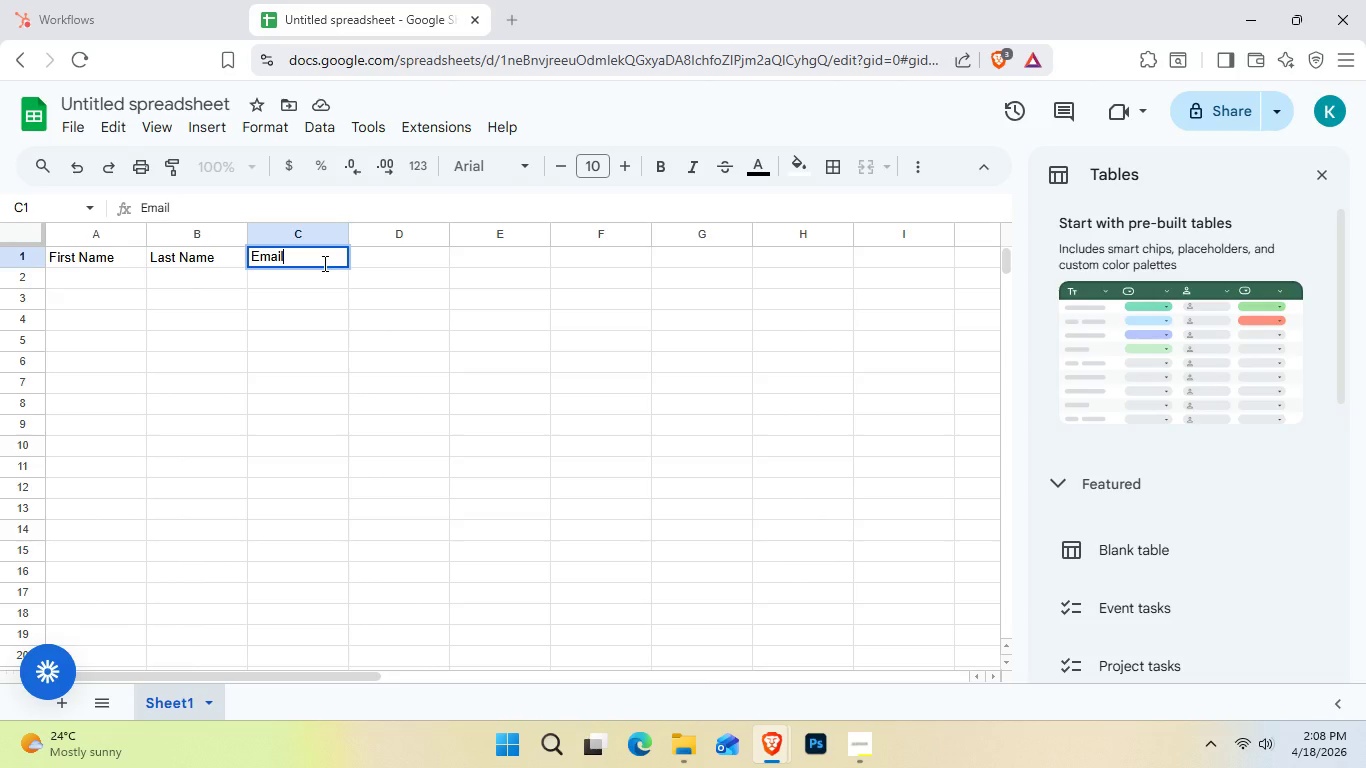 
left_click([328, 273])
 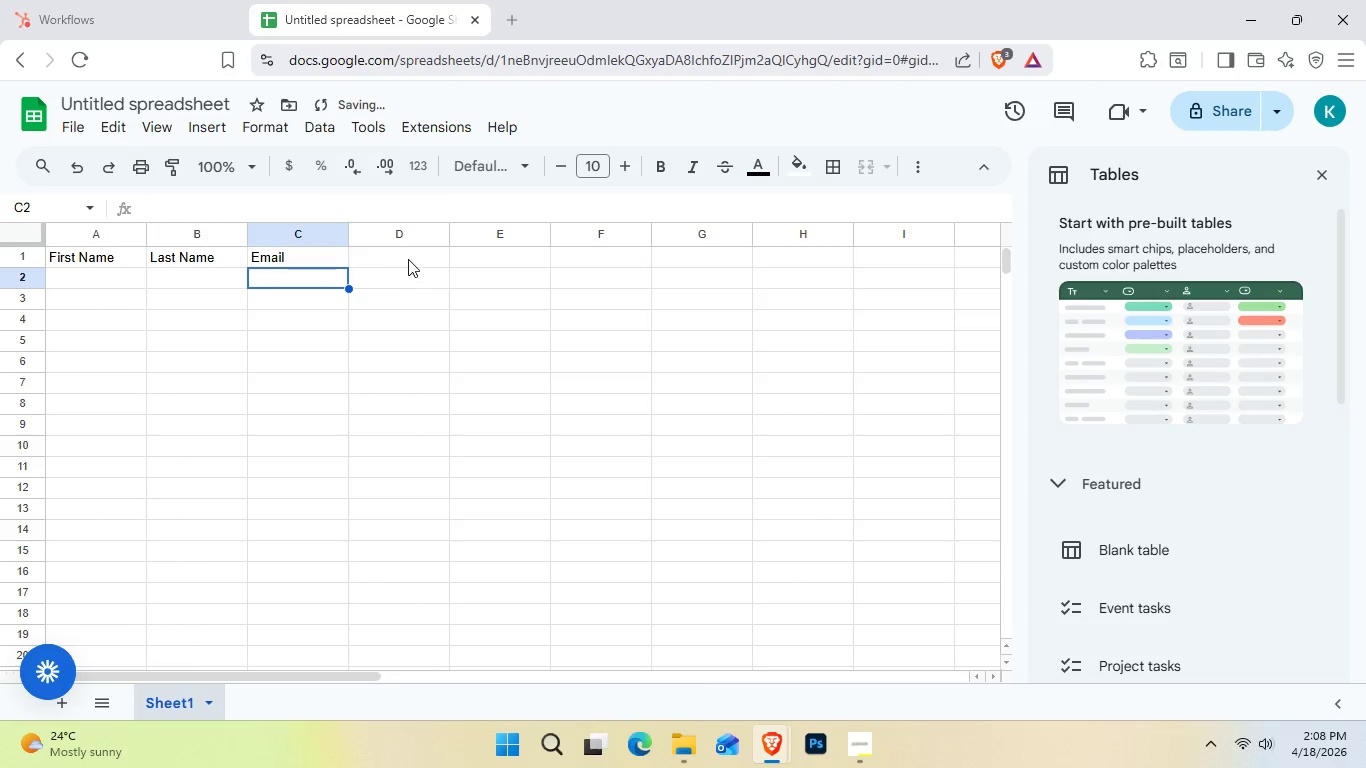 
double_click([408, 259])
 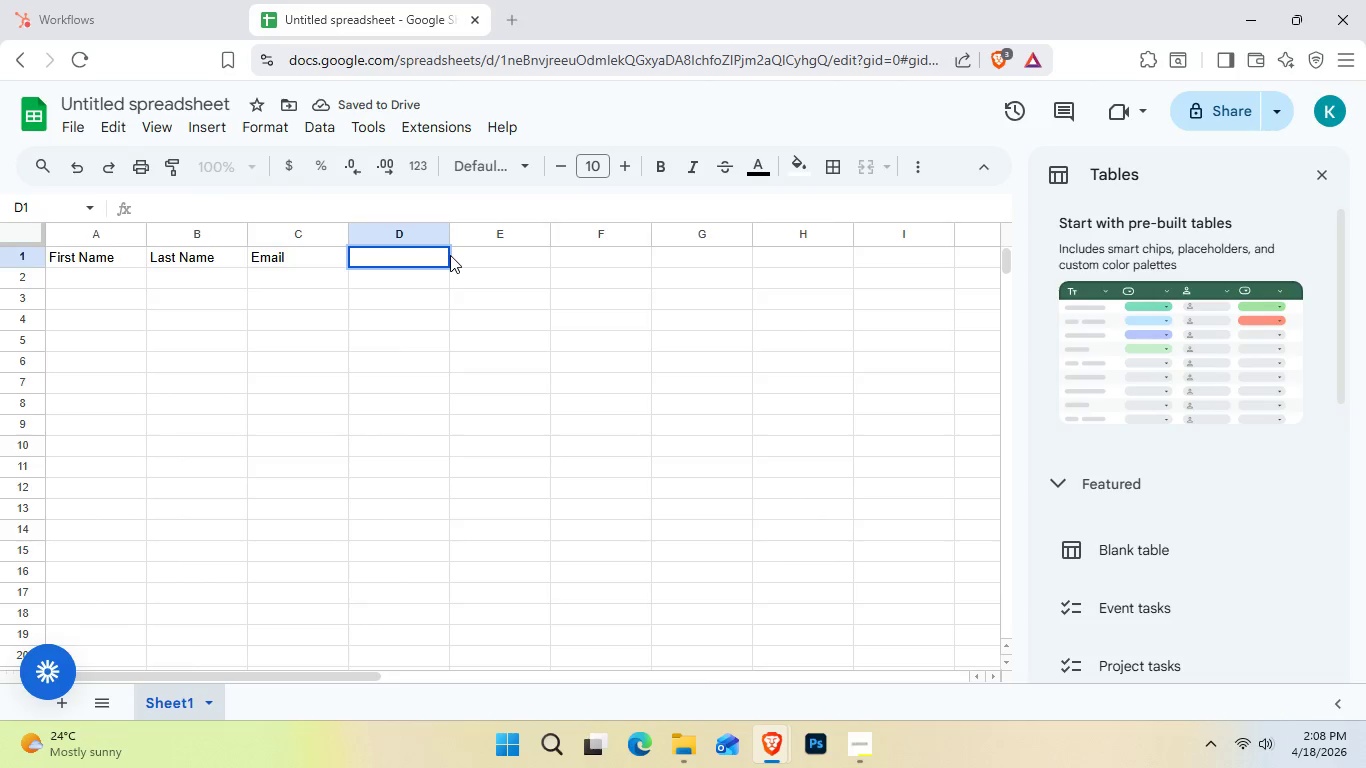 
key(Shift+L)
 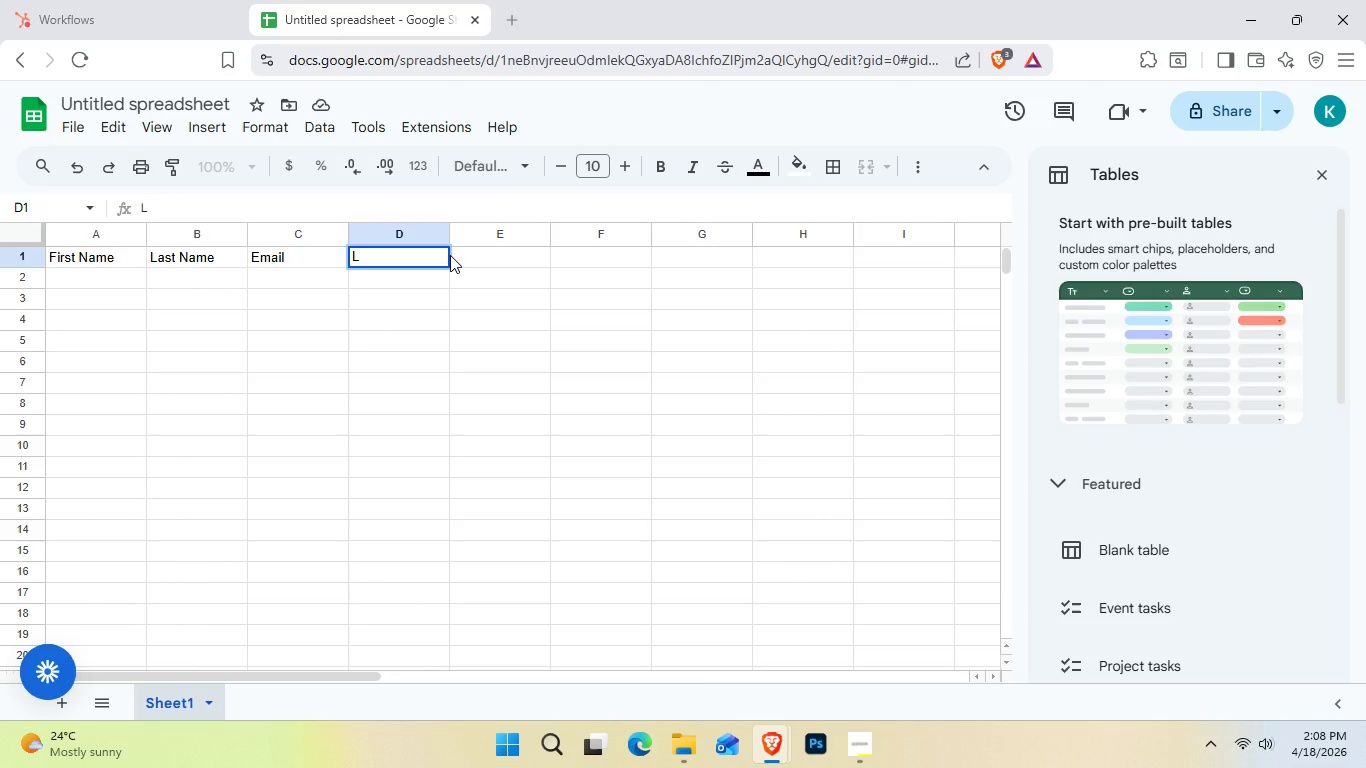 
hold_key(key=A, duration=0.38)
 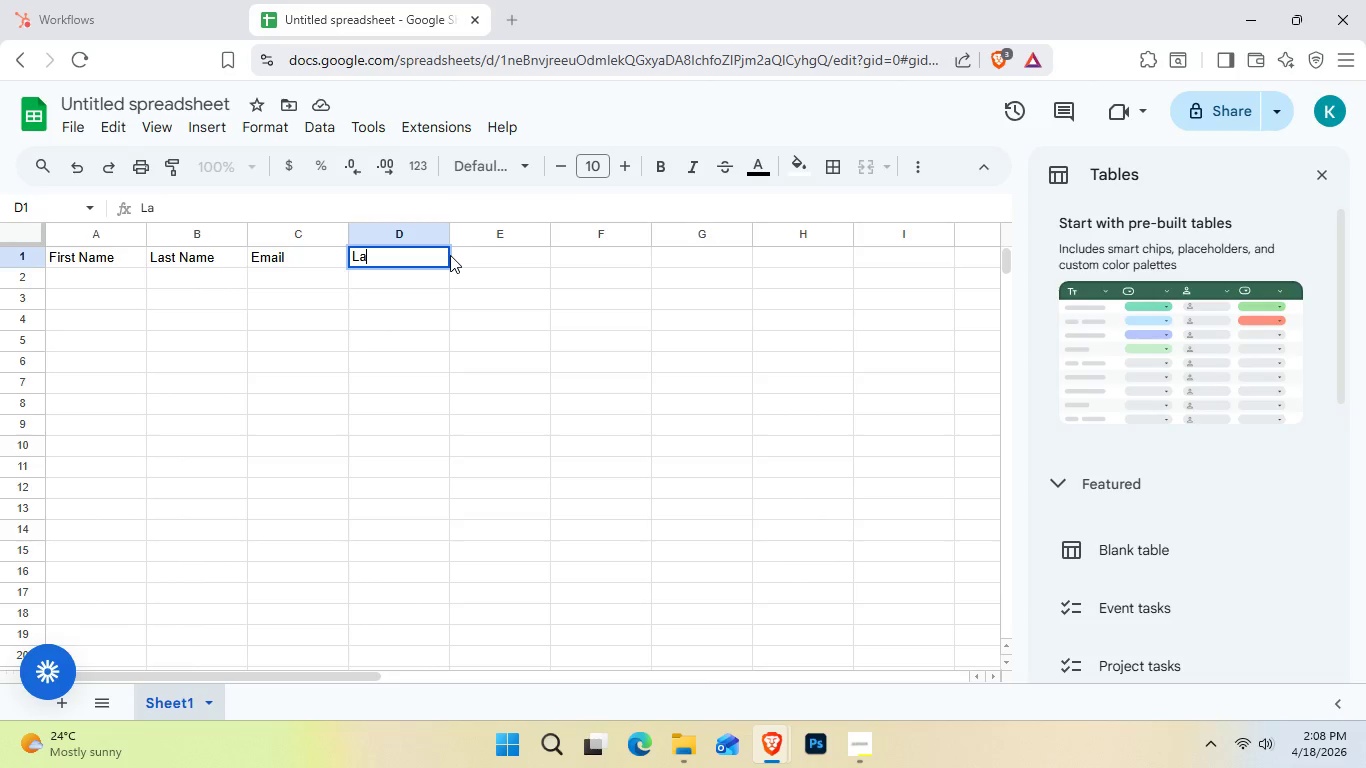 
hold_key(key=S, duration=0.45)
 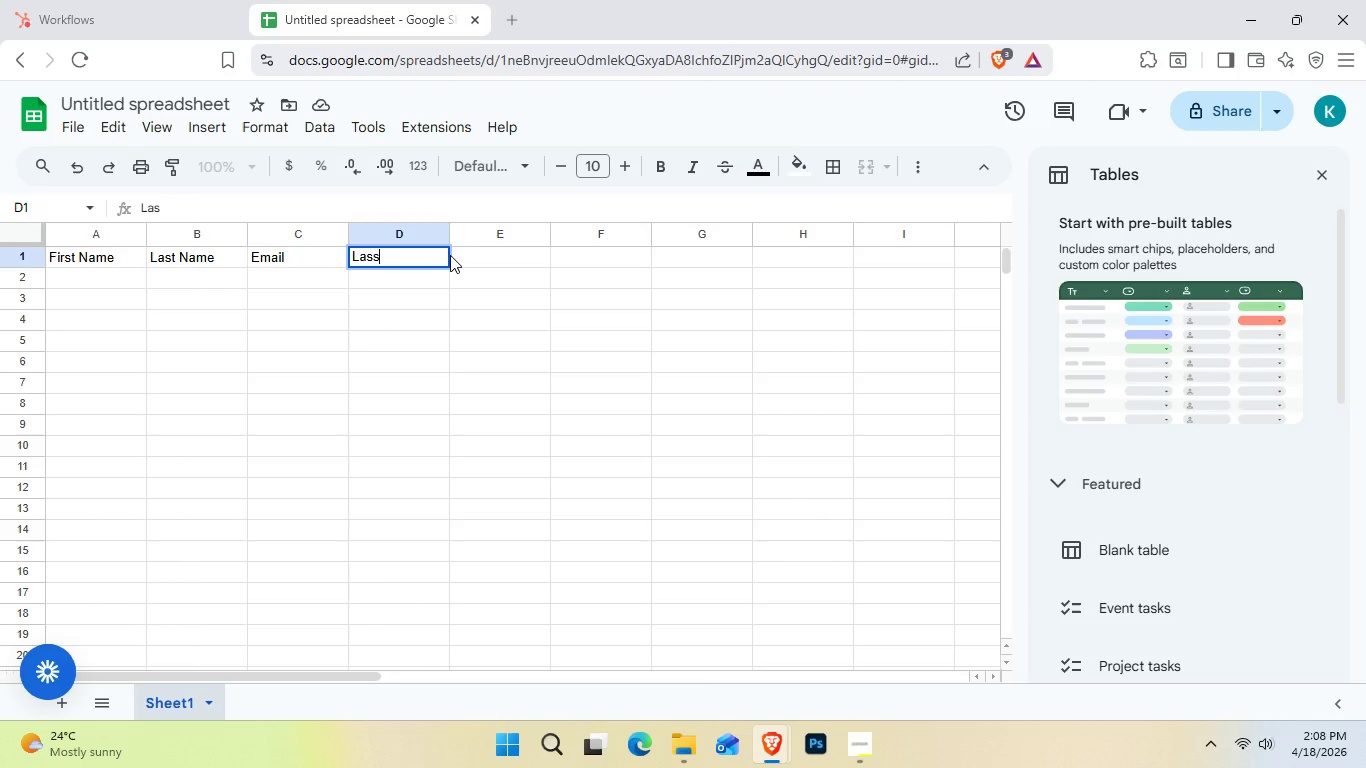 
hold_key(key=S, duration=1.11)
 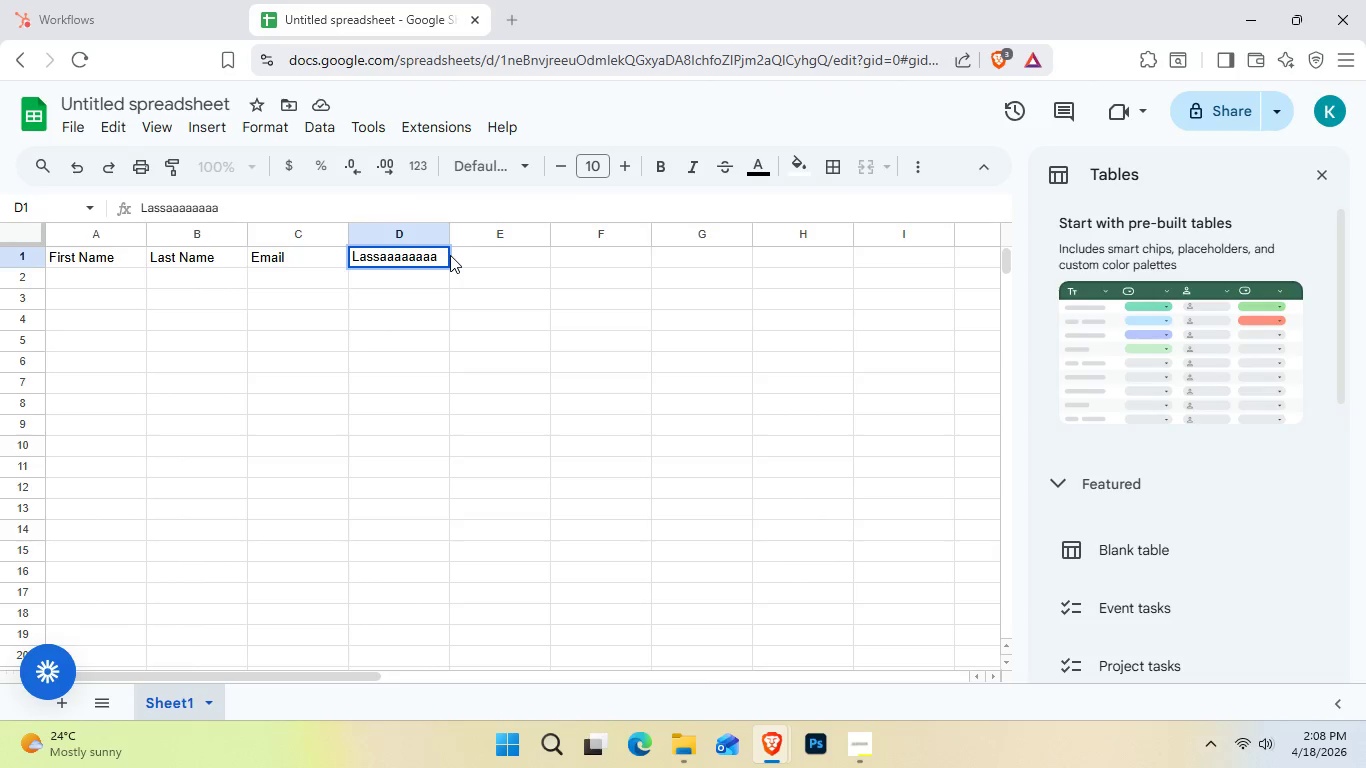 
hold_key(key=A, duration=0.77)
 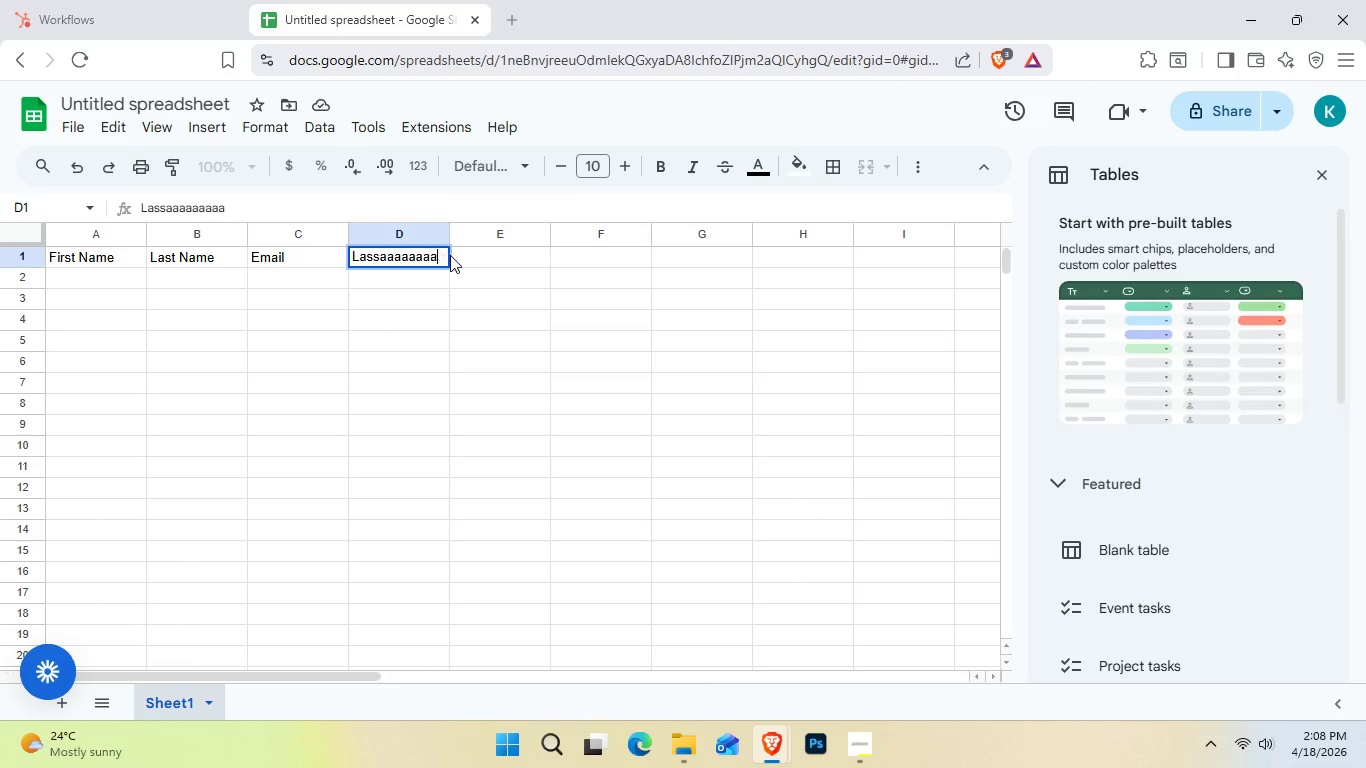 
hold_key(key=Backspace, duration=0.88)
 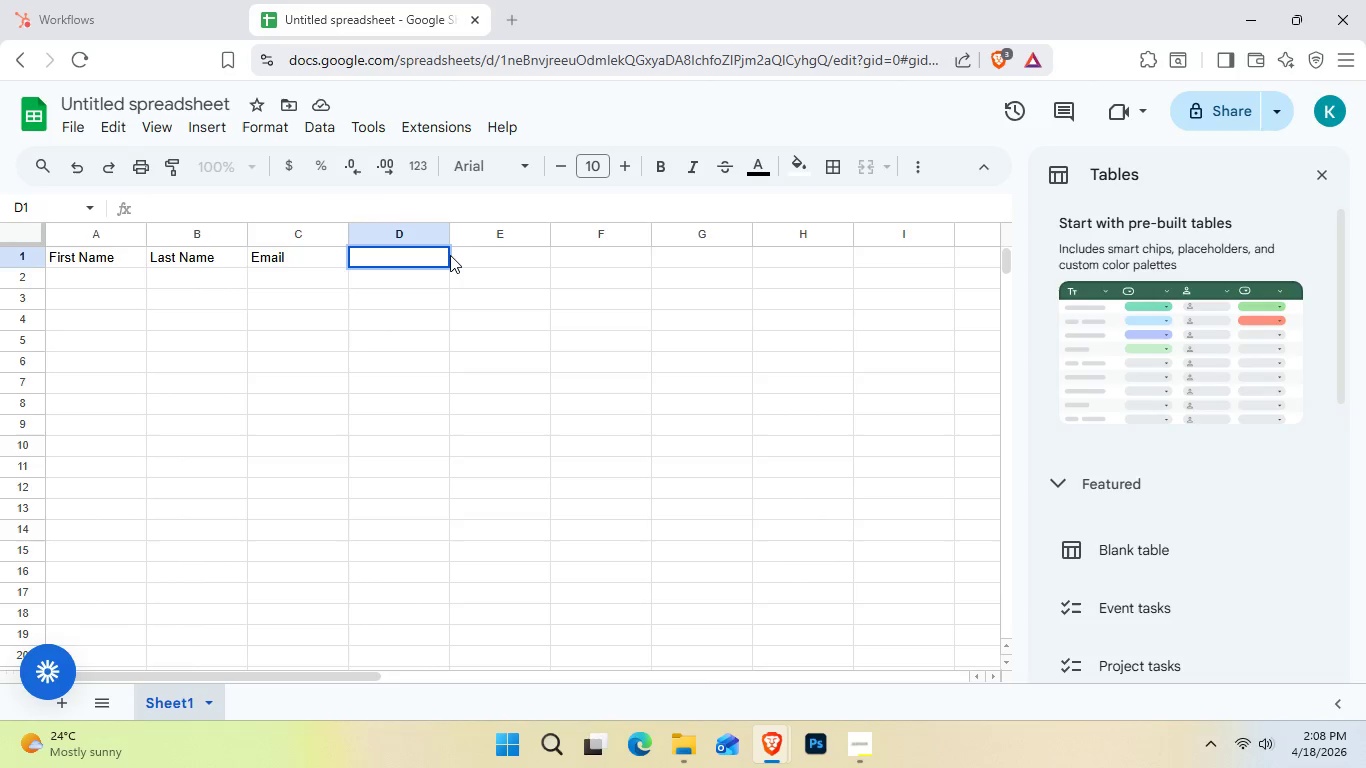 
key(Shift+L)
 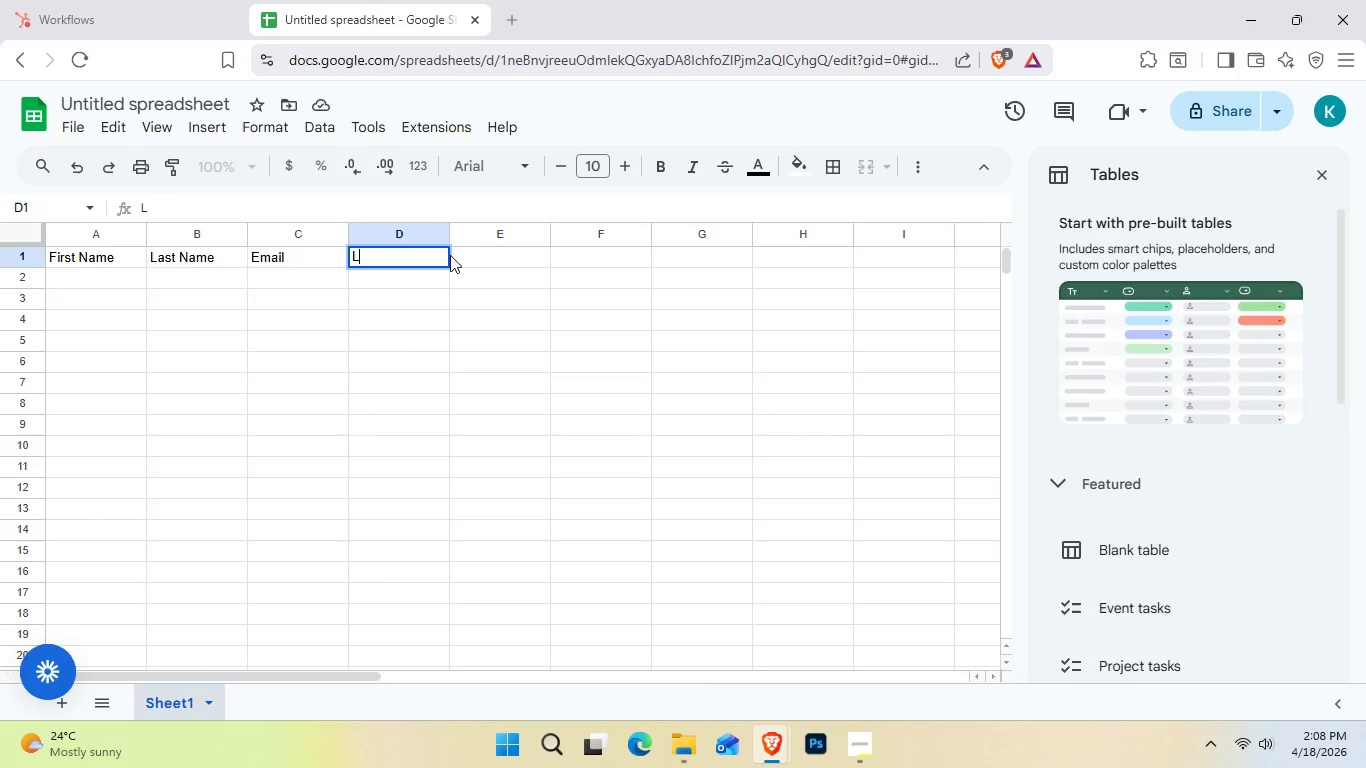 
hold_key(key=A, duration=0.33)
 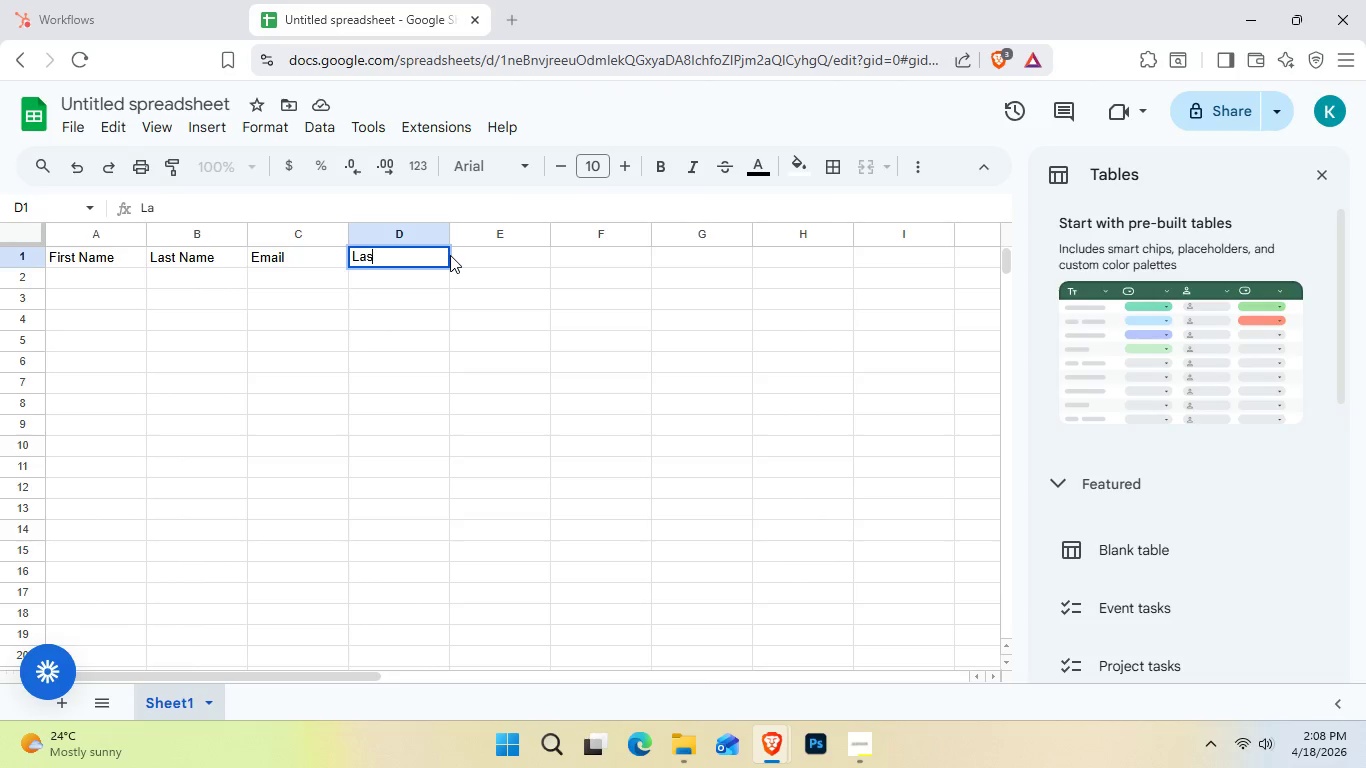 
hold_key(key=S, duration=0.42)
 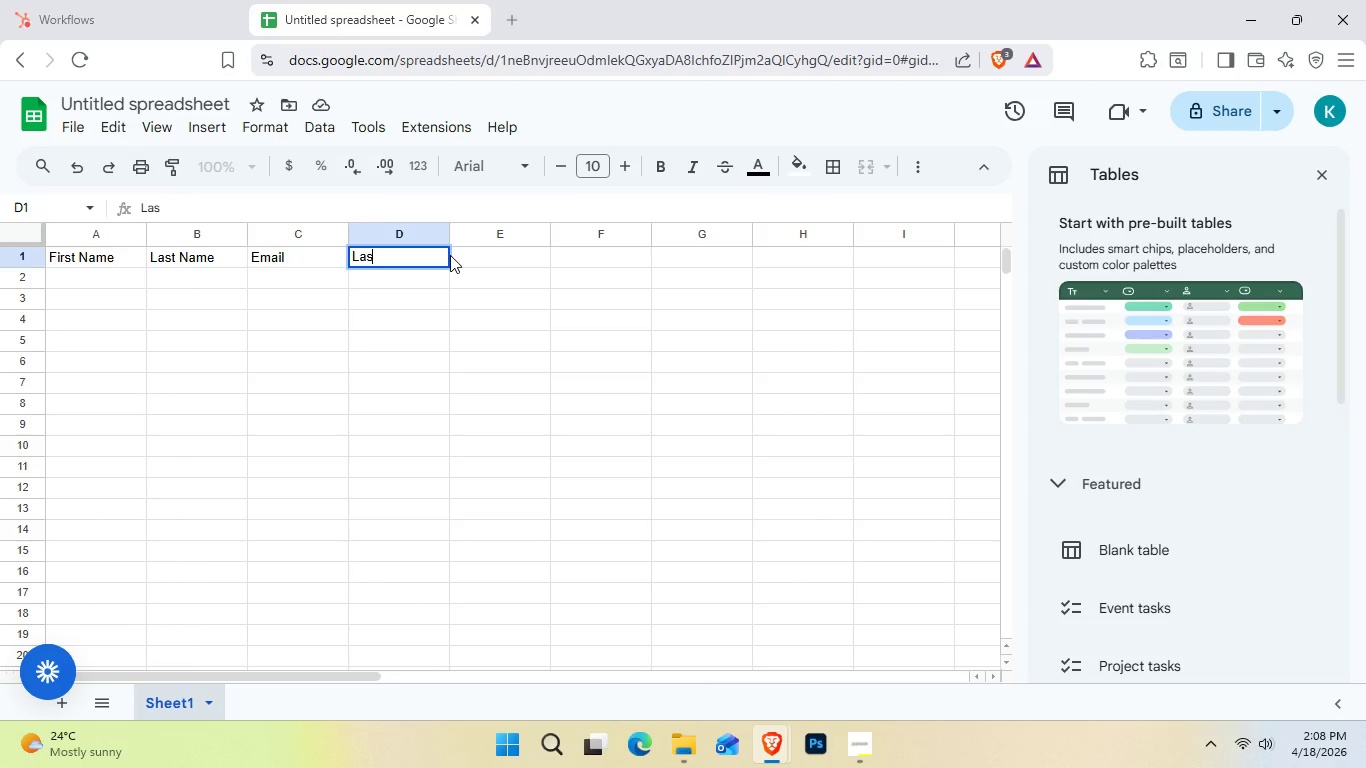 
type(t Session Dat)
 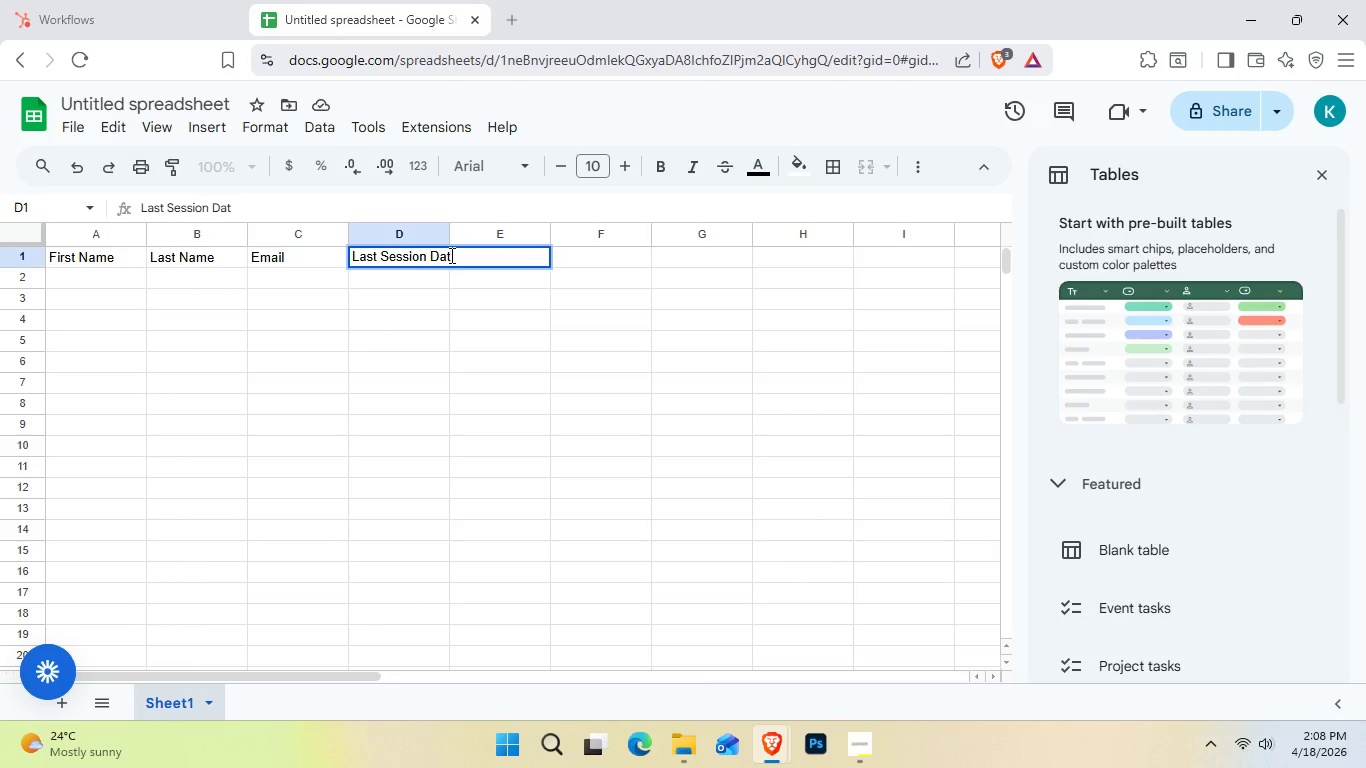 
hold_key(key=E, duration=0.34)
 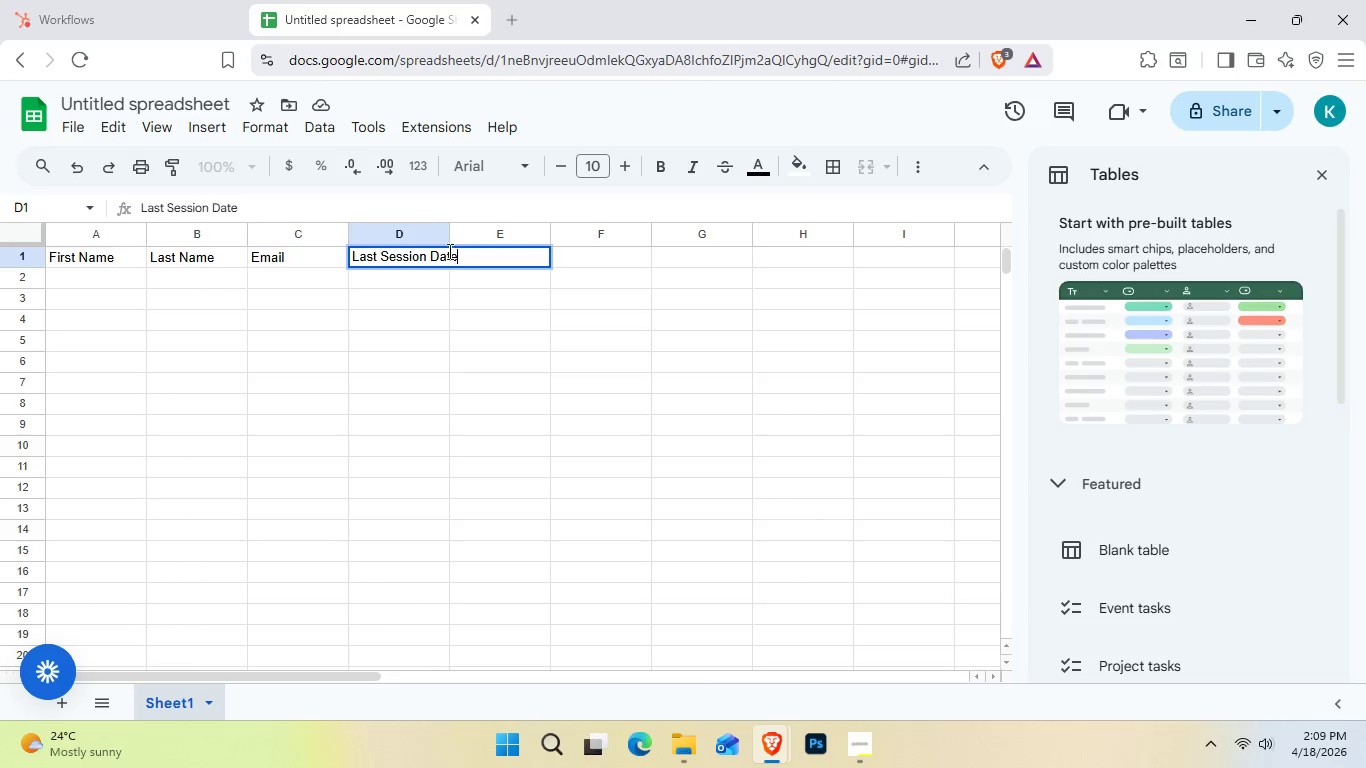 
left_click_drag(start_coordinate=[450, 234], to_coordinate=[464, 233])
 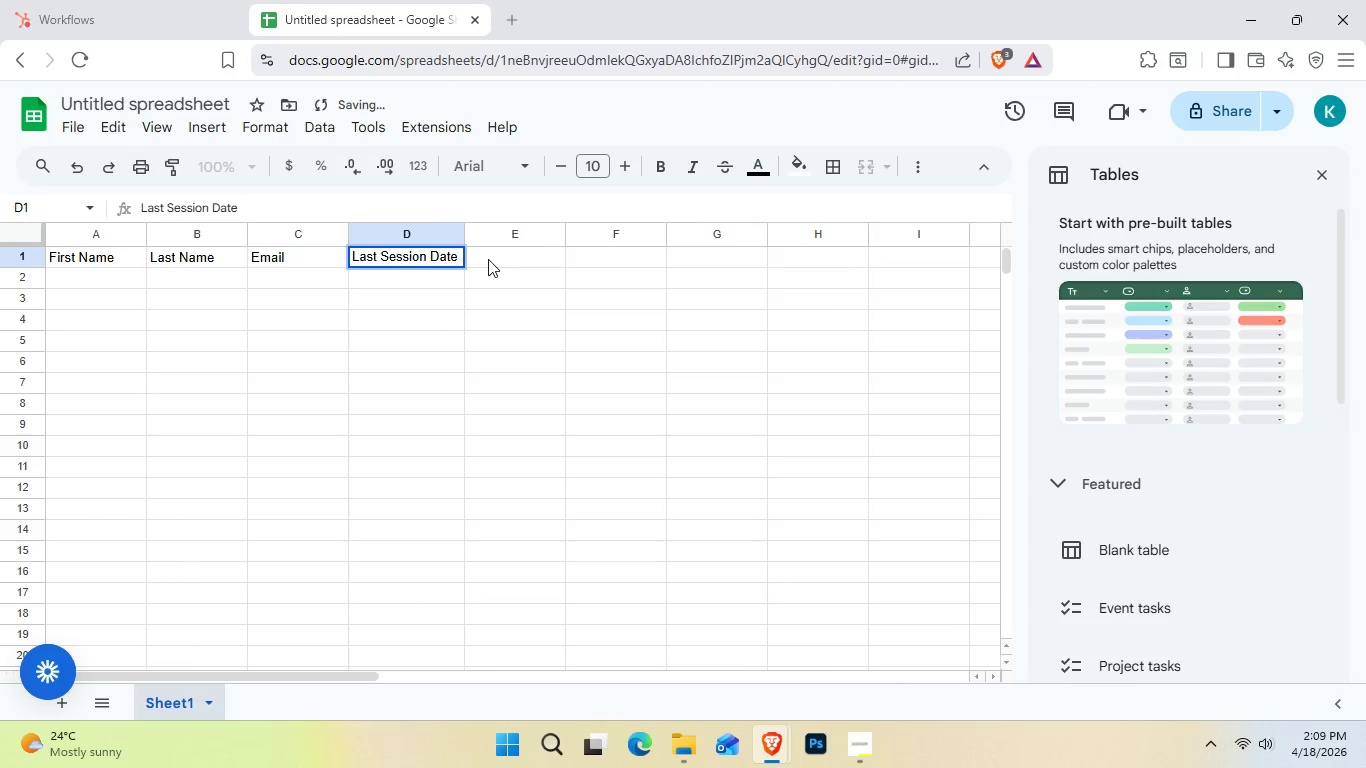 
double_click([488, 259])
 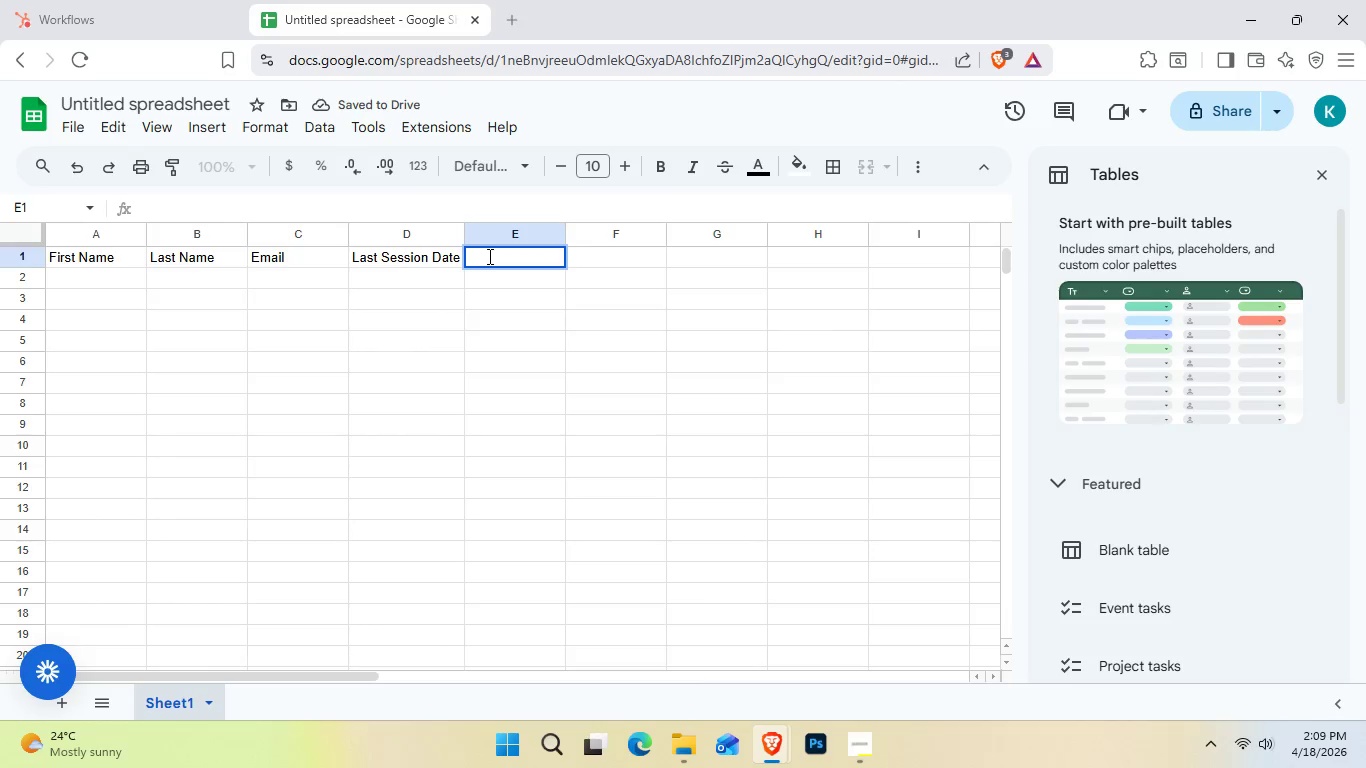 
wait(8.14)
 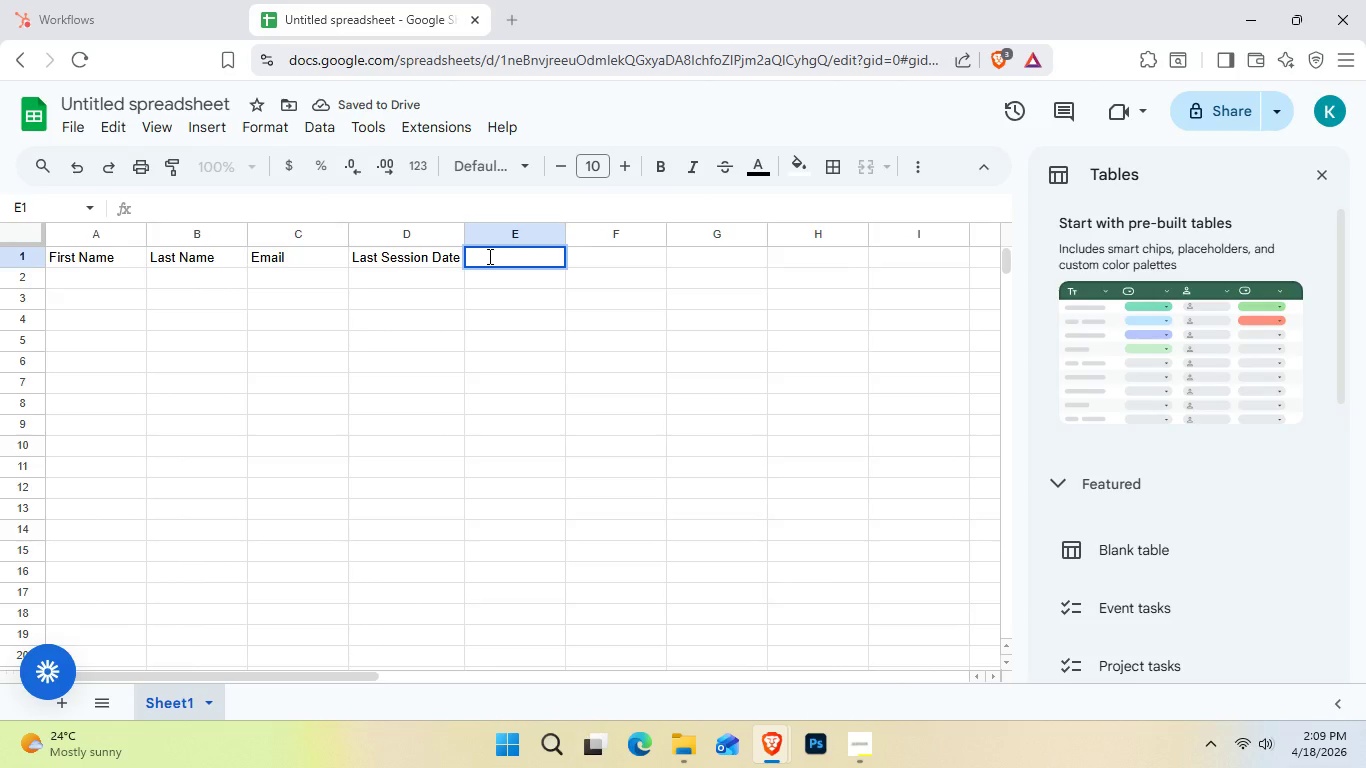 
type(Primary Pos)
key(Backspace)
type(dcat)
key(Backspace)
type(st Catao)
key(Backspace)
type(grt)
key(Backspace)
key(Backspace)
key(Backspace)
key(Backspace)
key(Backspace)
type(tegory)
 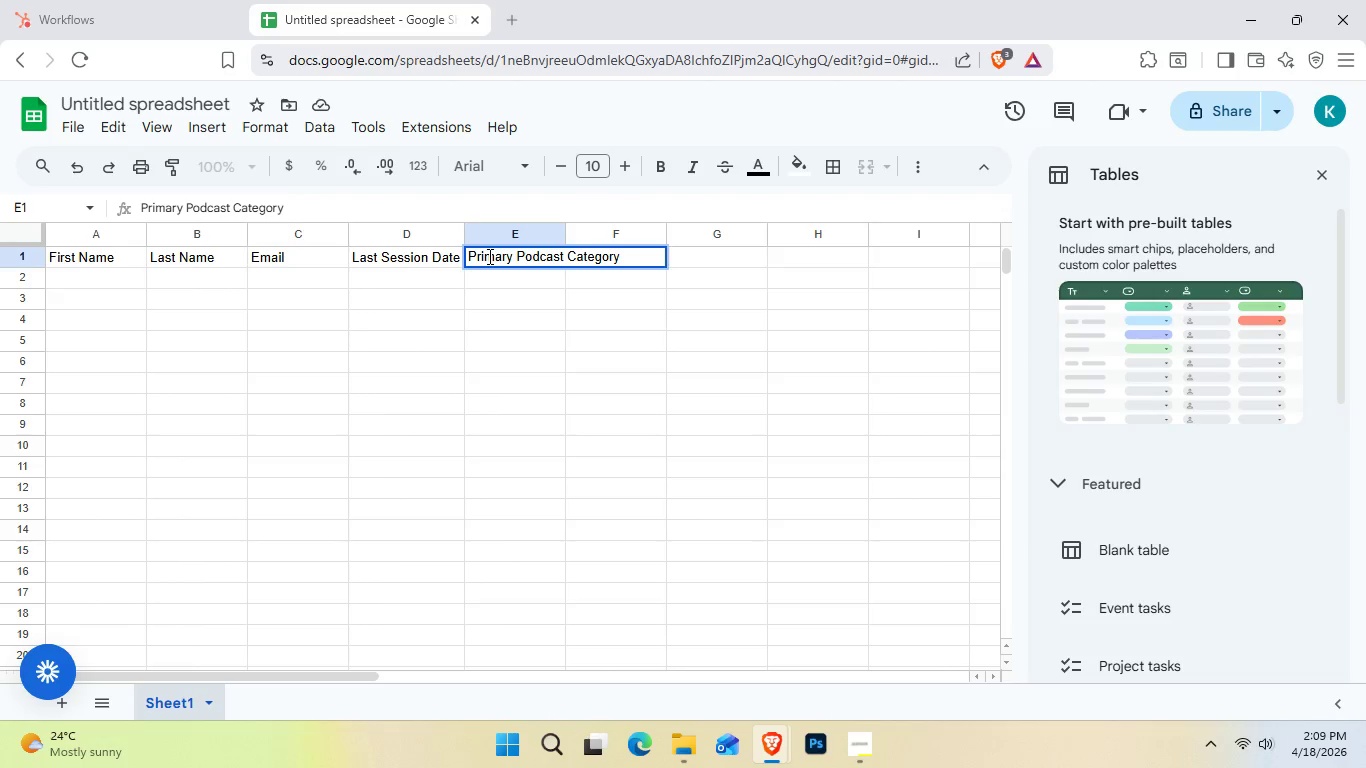 
key(Enter)
 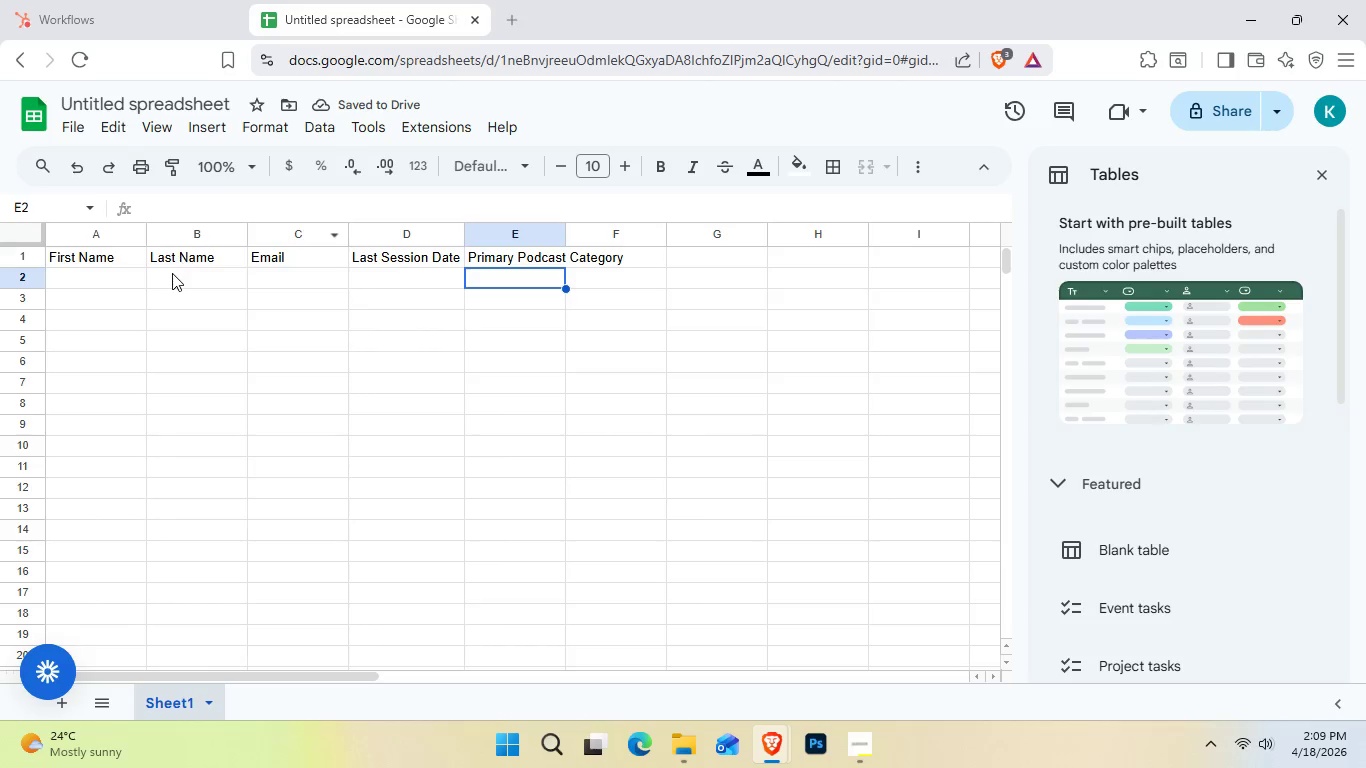 
left_click_drag(start_coordinate=[141, 232], to_coordinate=[175, 242])
 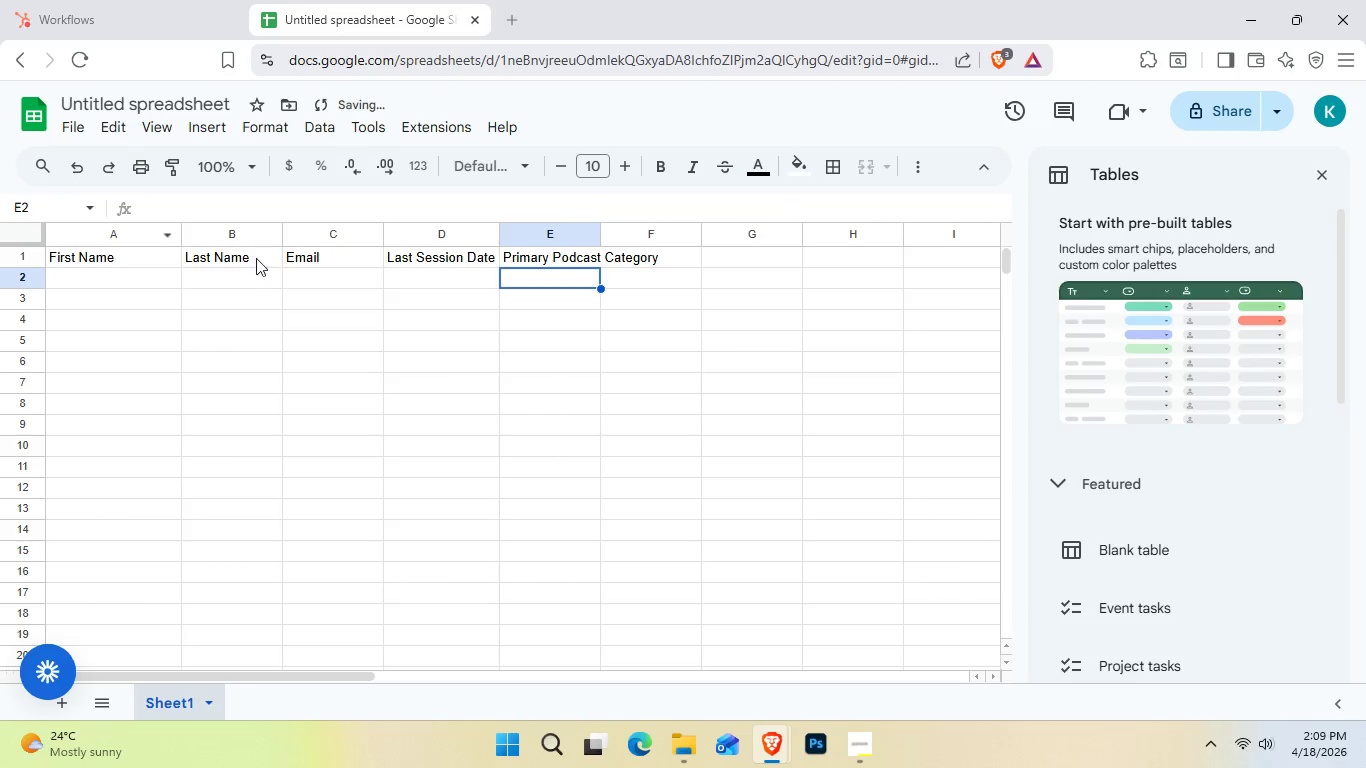 
mouse_move([287, 234])
 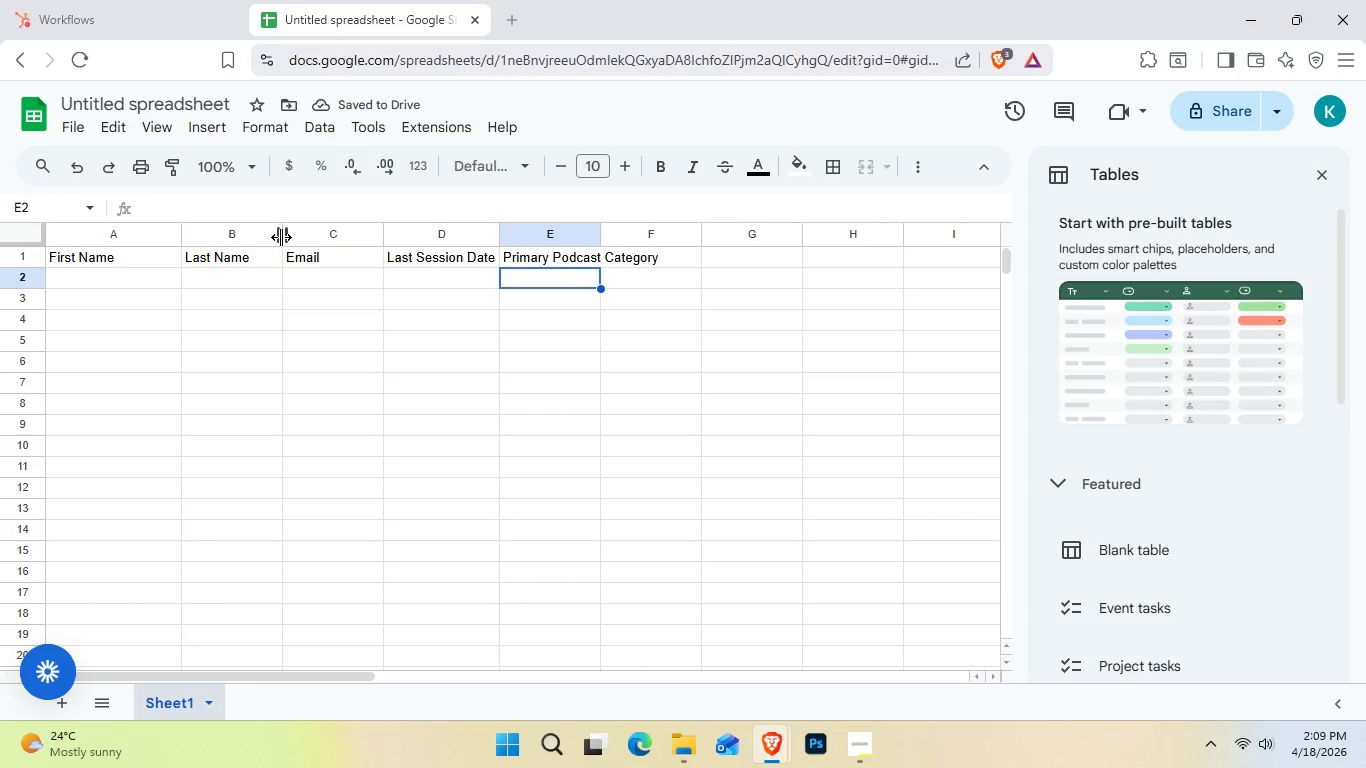 
left_click_drag(start_coordinate=[281, 237], to_coordinate=[333, 238])
 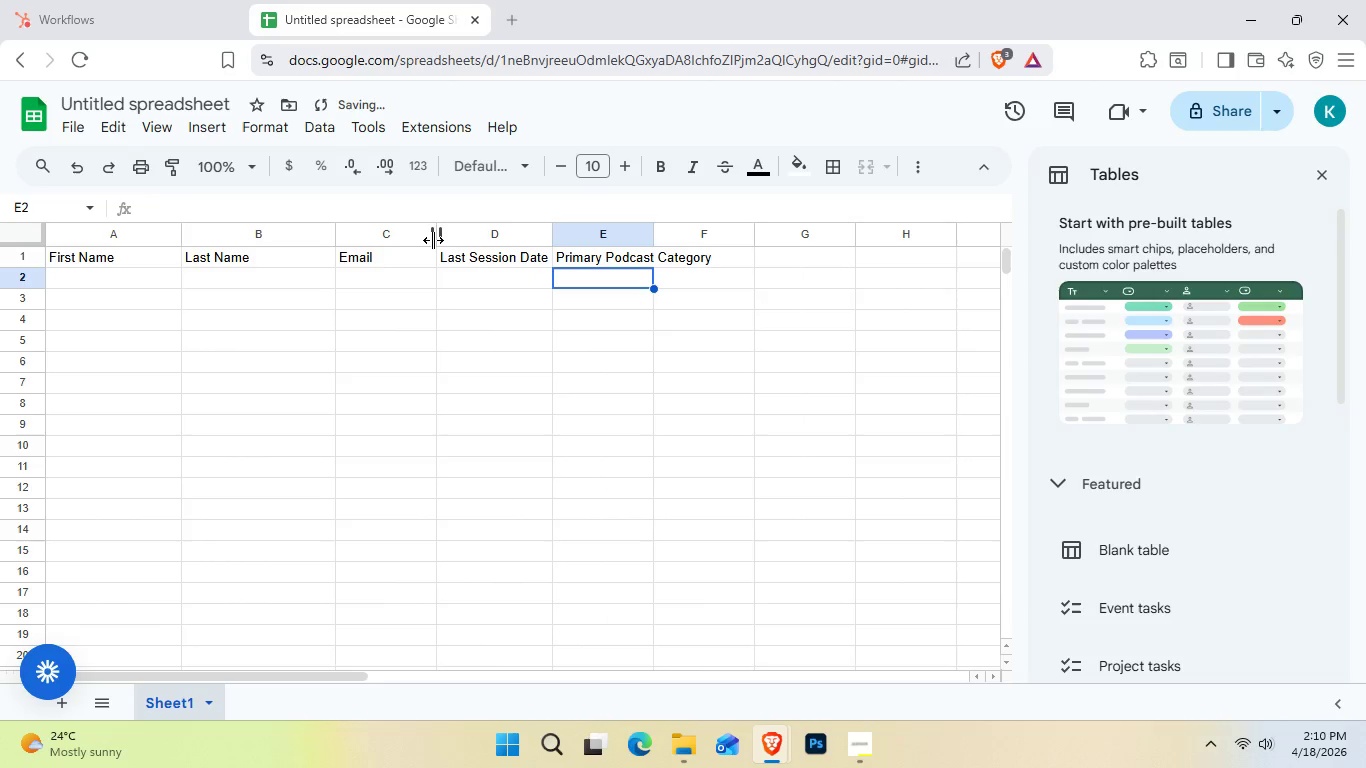 
left_click_drag(start_coordinate=[433, 240], to_coordinate=[618, 248])
 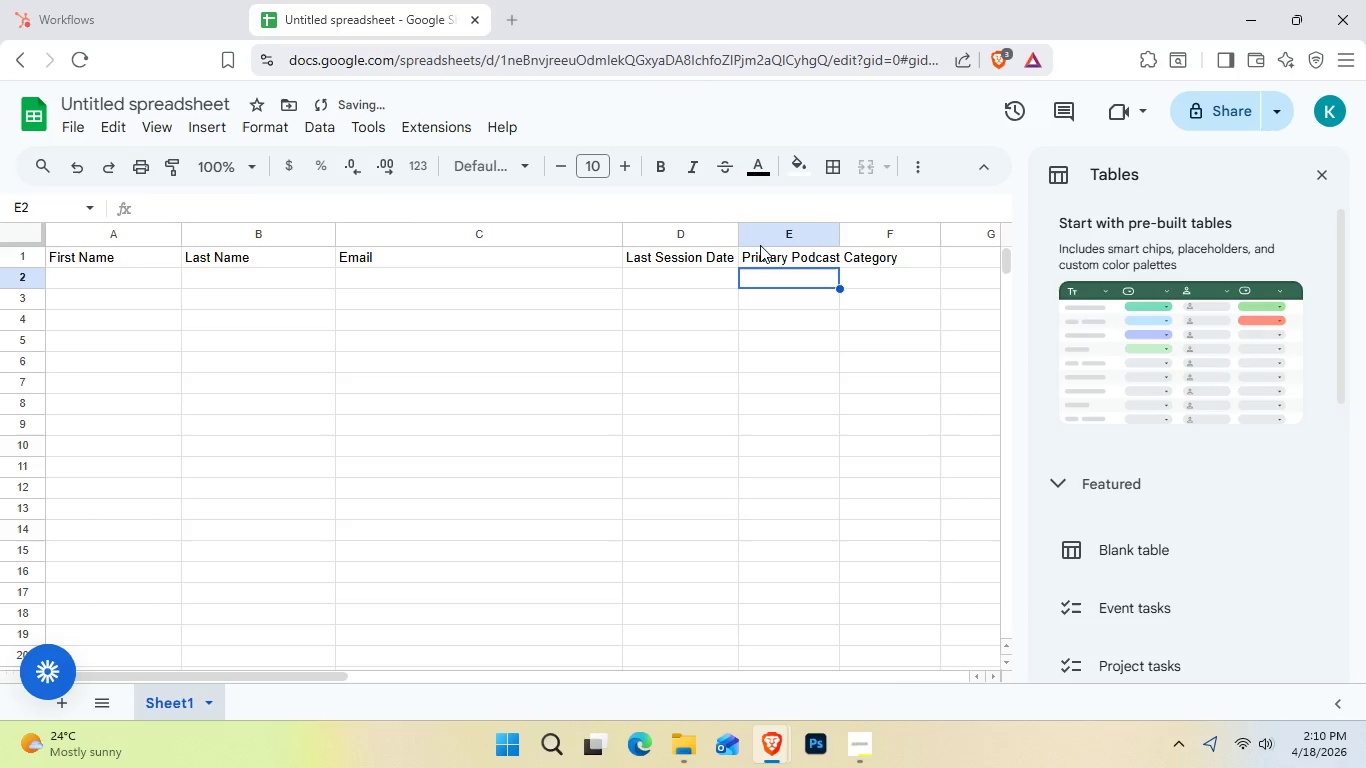 
left_click_drag(start_coordinate=[738, 239], to_coordinate=[808, 241])
 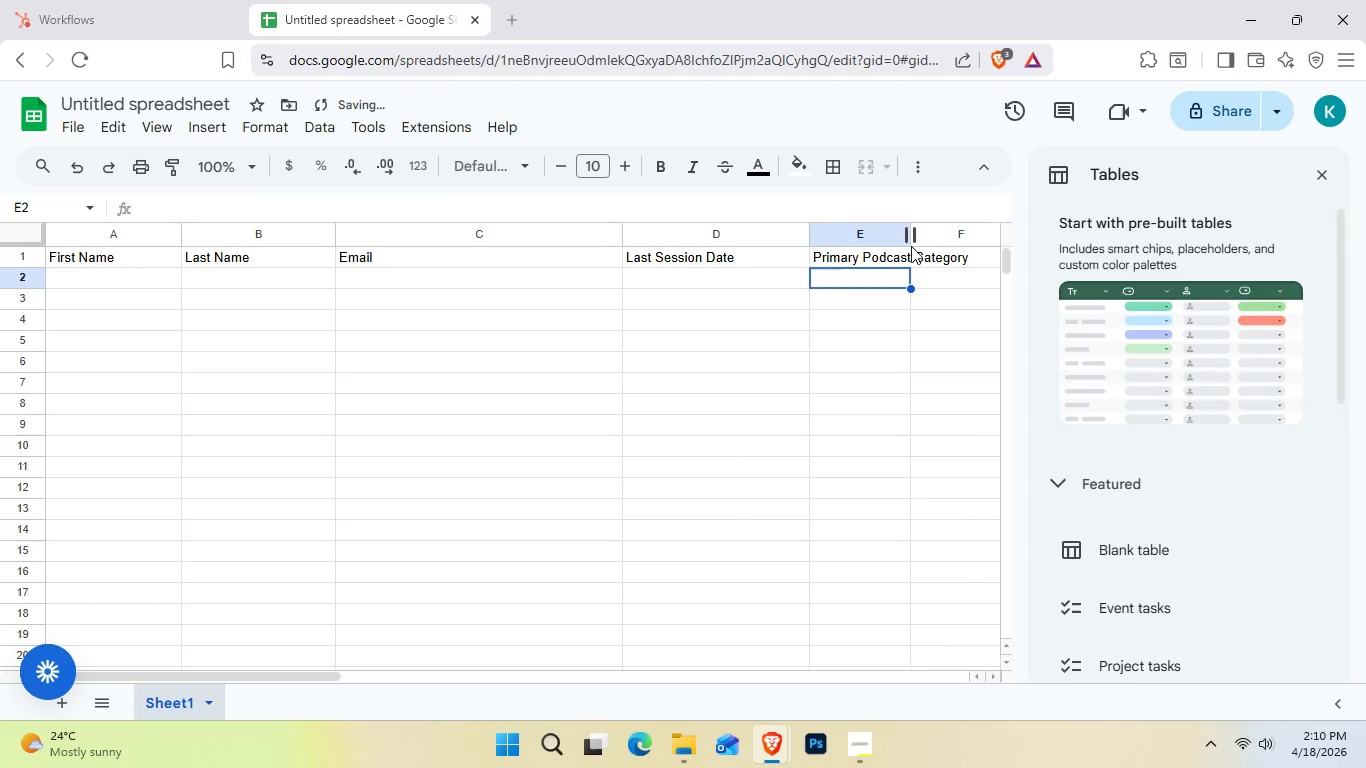 
left_click_drag(start_coordinate=[911, 241], to_coordinate=[997, 257])
 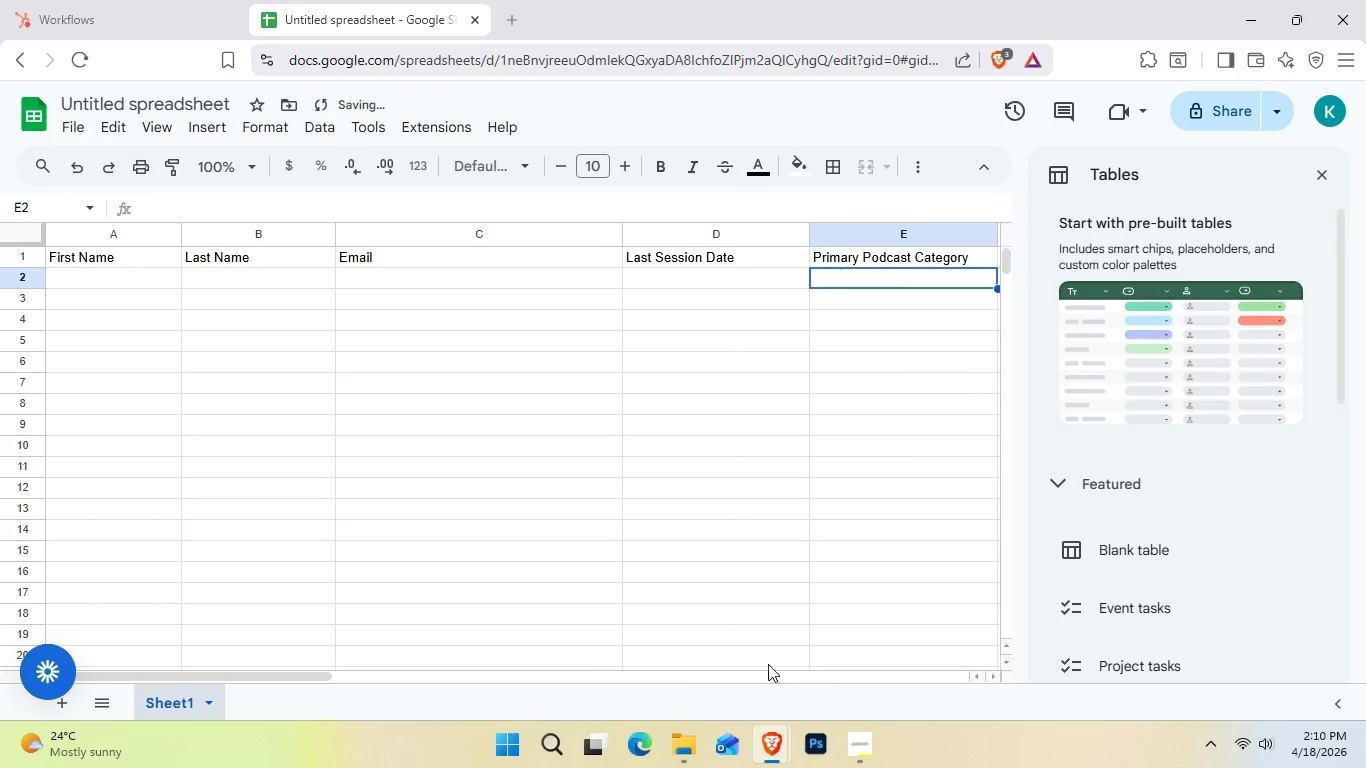 
left_click_drag(start_coordinate=[544, 680], to_coordinate=[552, 680])
 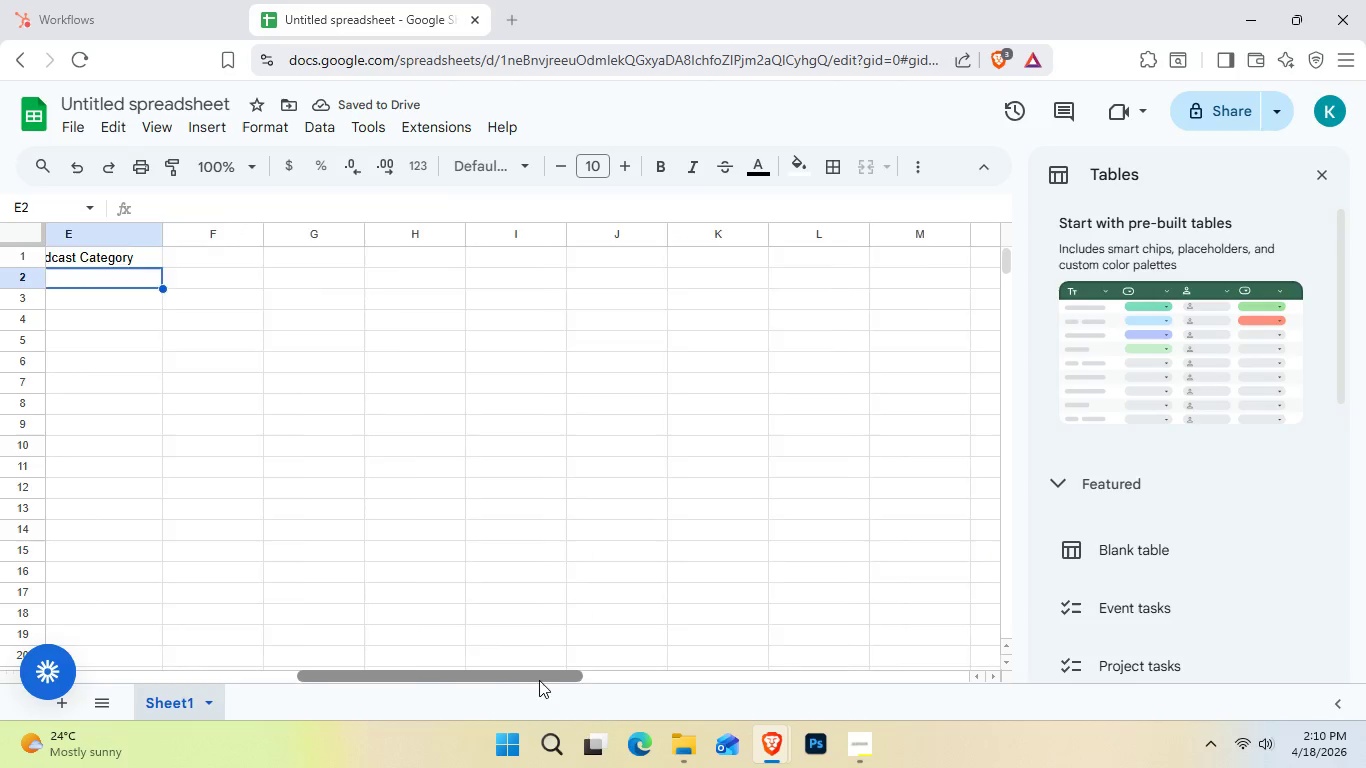 
left_click_drag(start_coordinate=[552, 680], to_coordinate=[403, 671])
 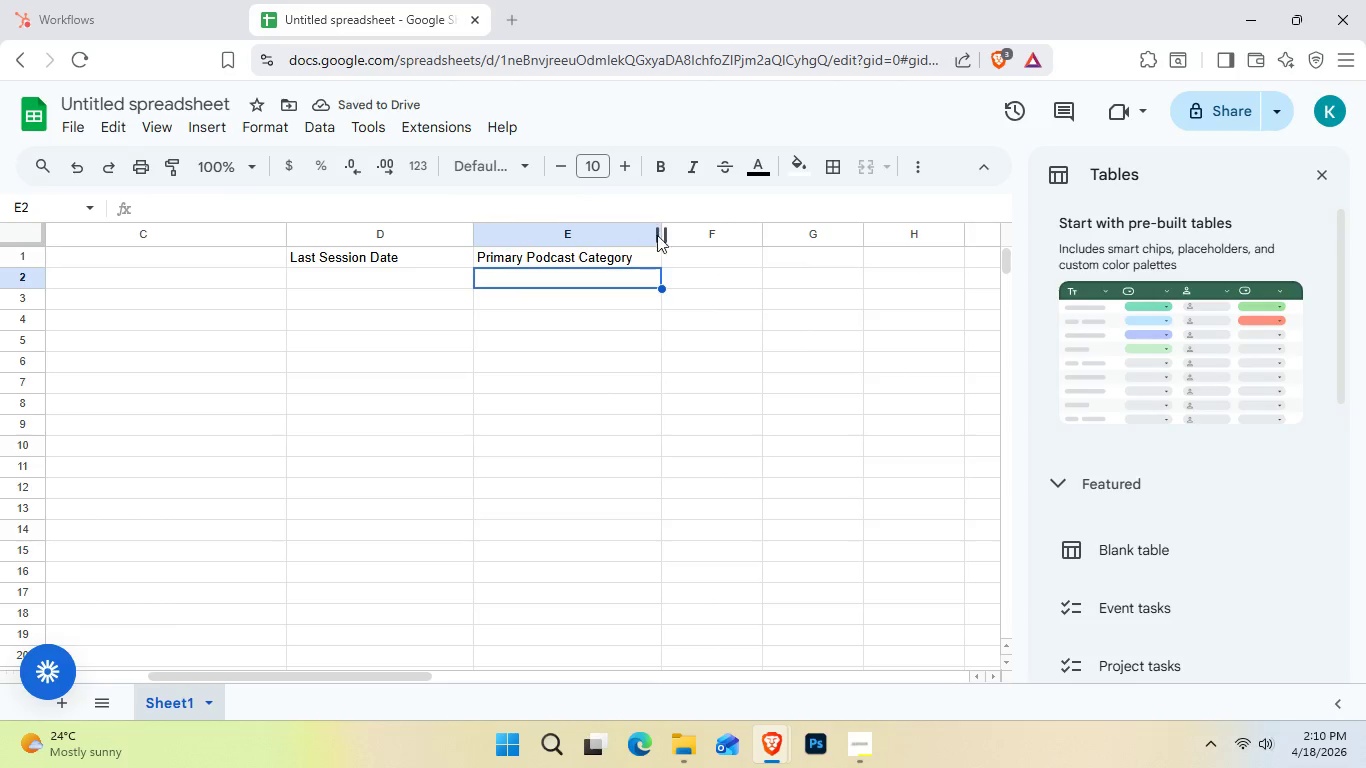 
left_click_drag(start_coordinate=[662, 235], to_coordinate=[714, 251])
 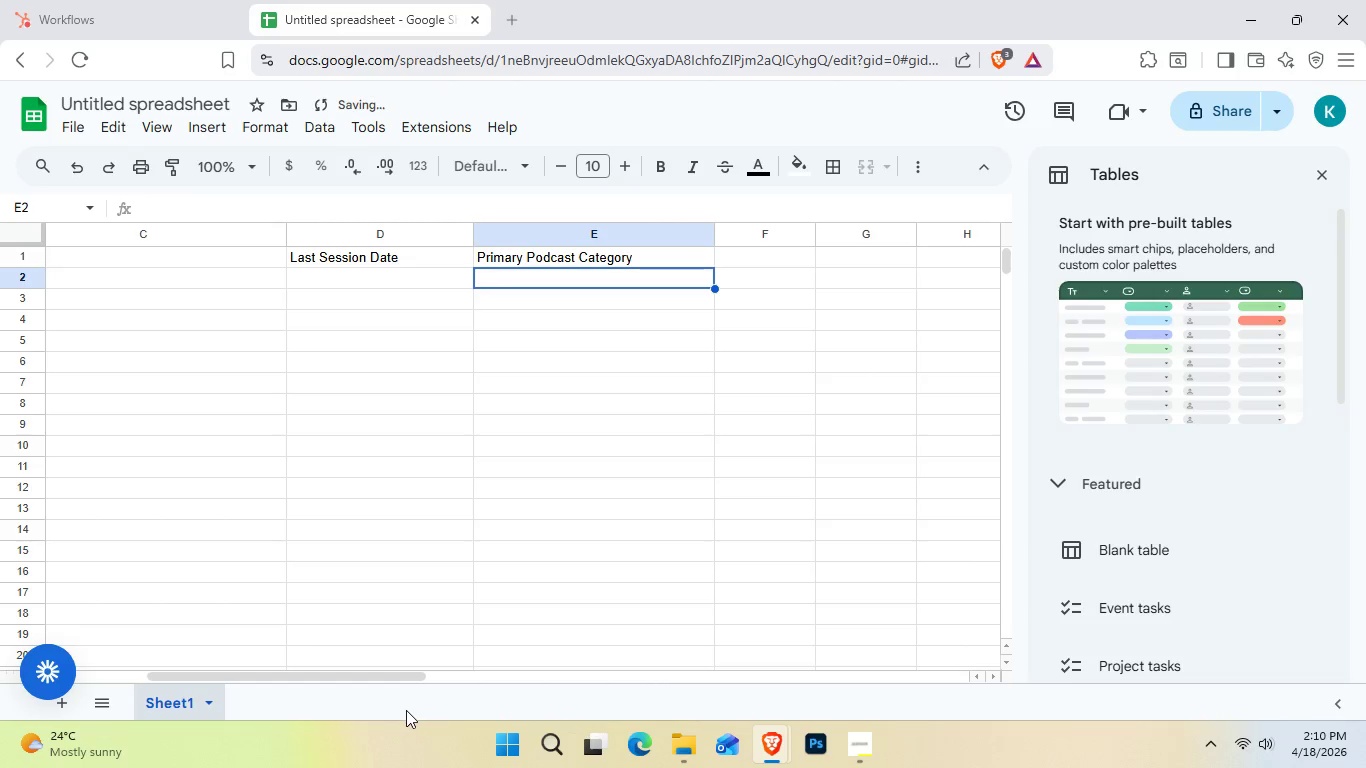 
left_click_drag(start_coordinate=[400, 680], to_coordinate=[117, 674])
 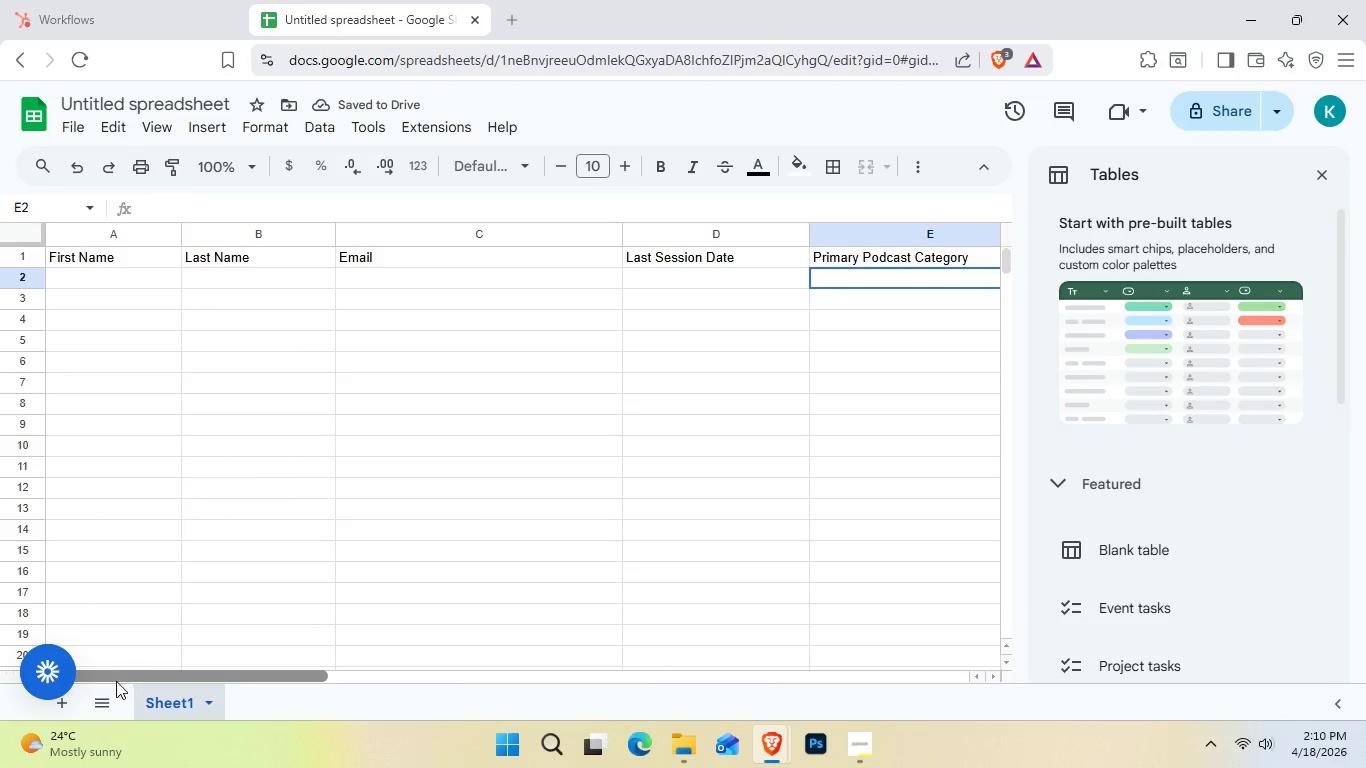 
mouse_move([77, 731])